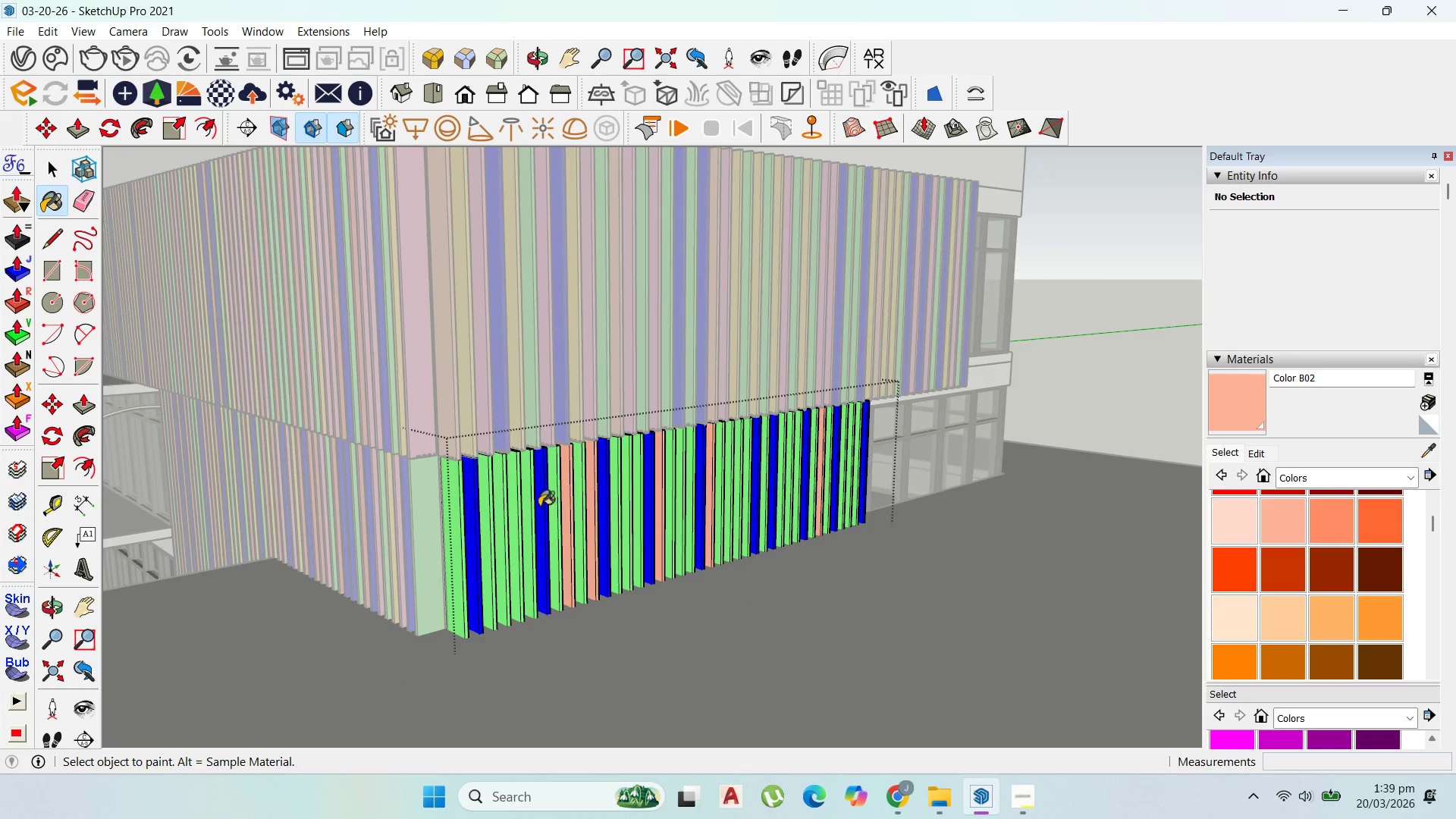 
left_click_drag(start_coordinate=[557, 506], to_coordinate=[547, 506])
 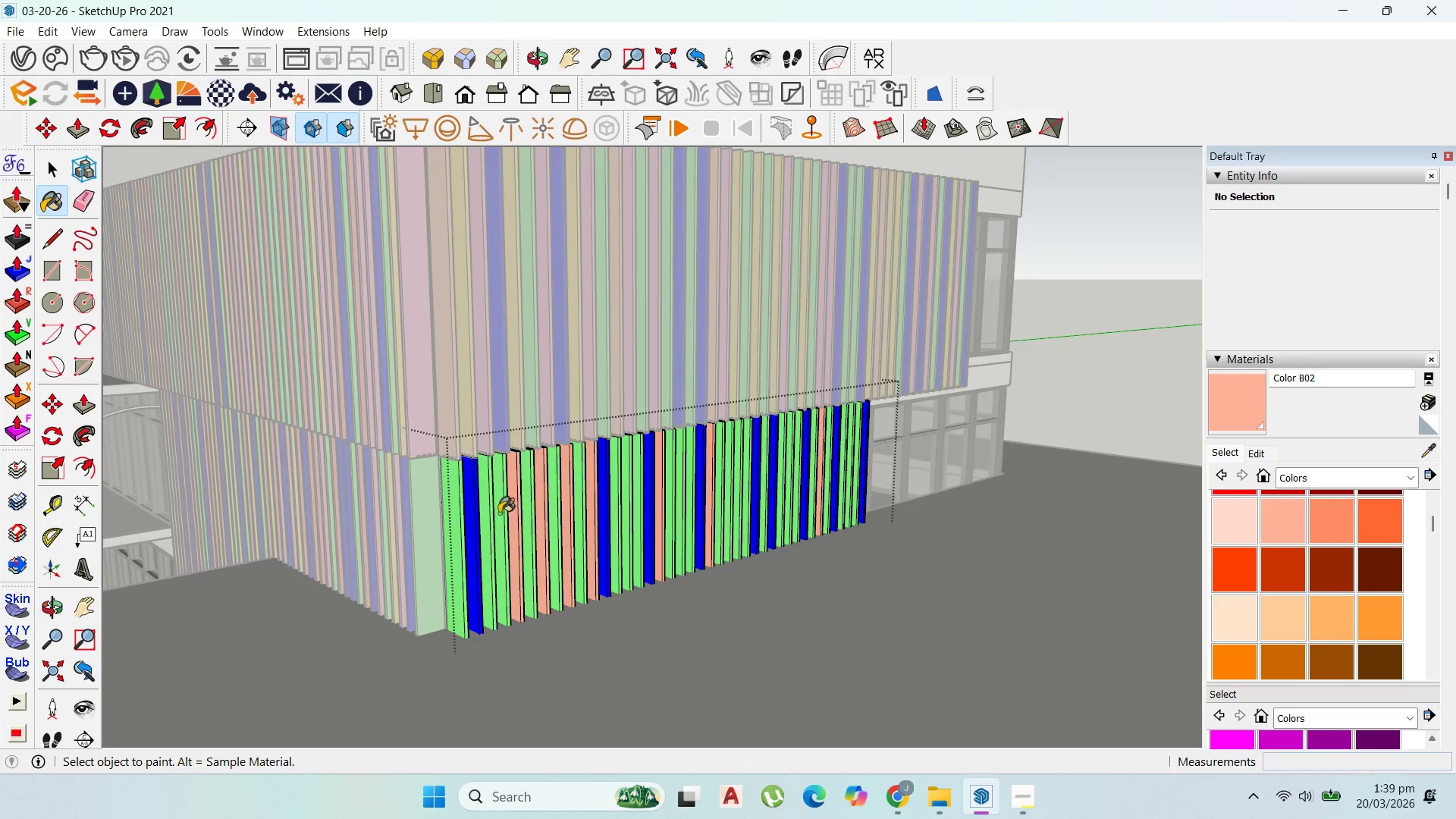 
left_click([482, 519])
 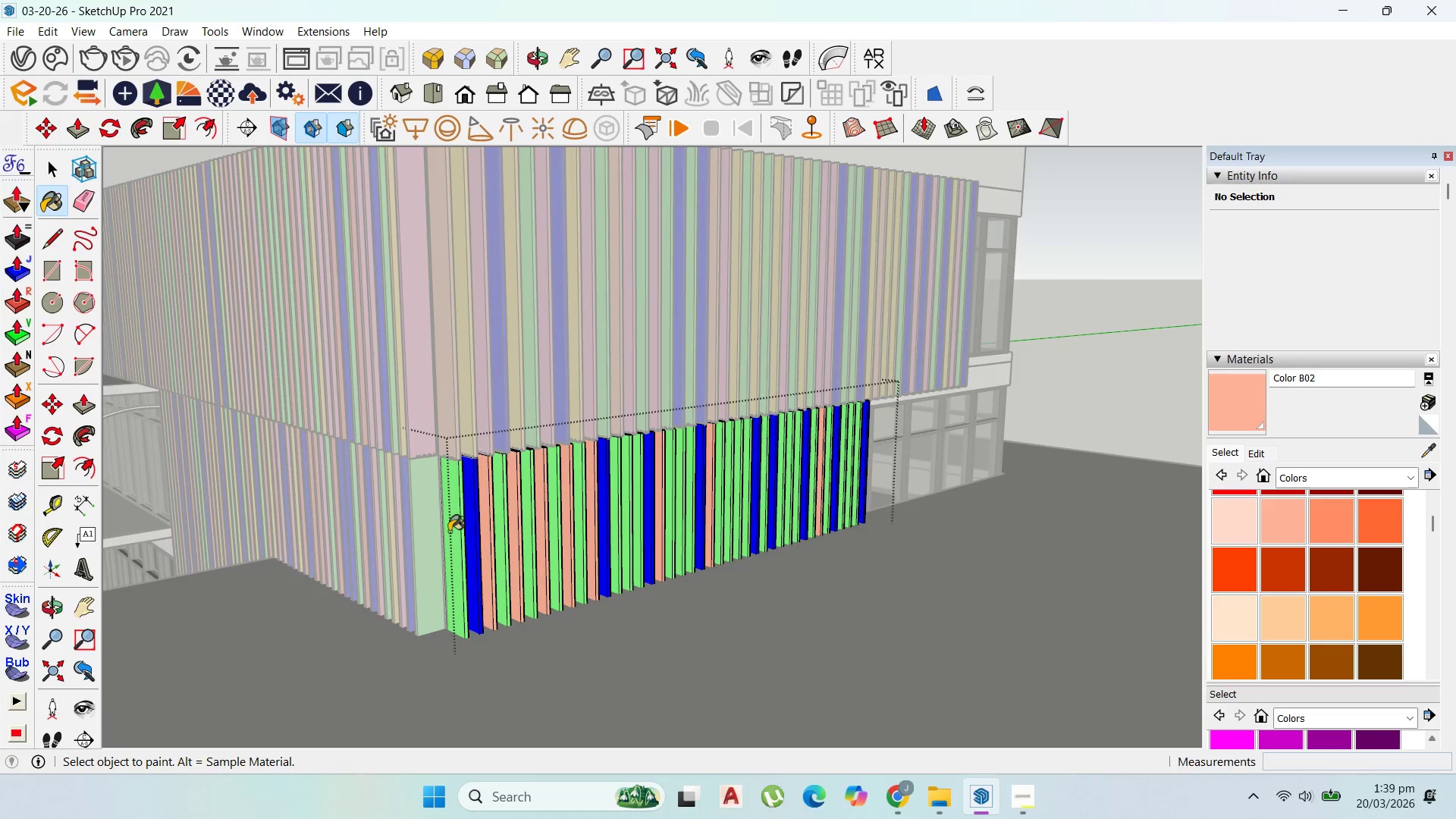 
left_click([450, 530])
 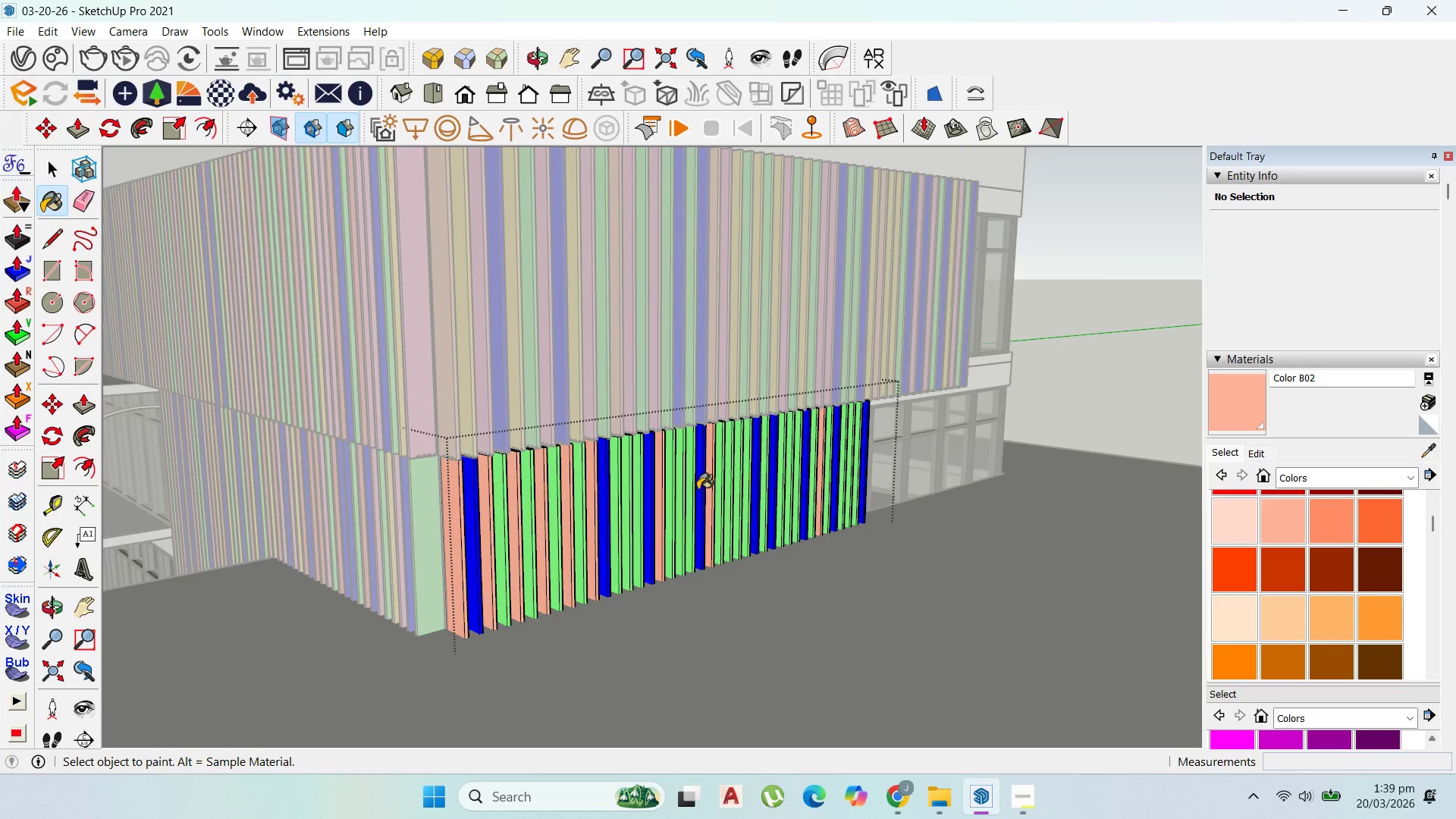 
left_click([723, 485])
 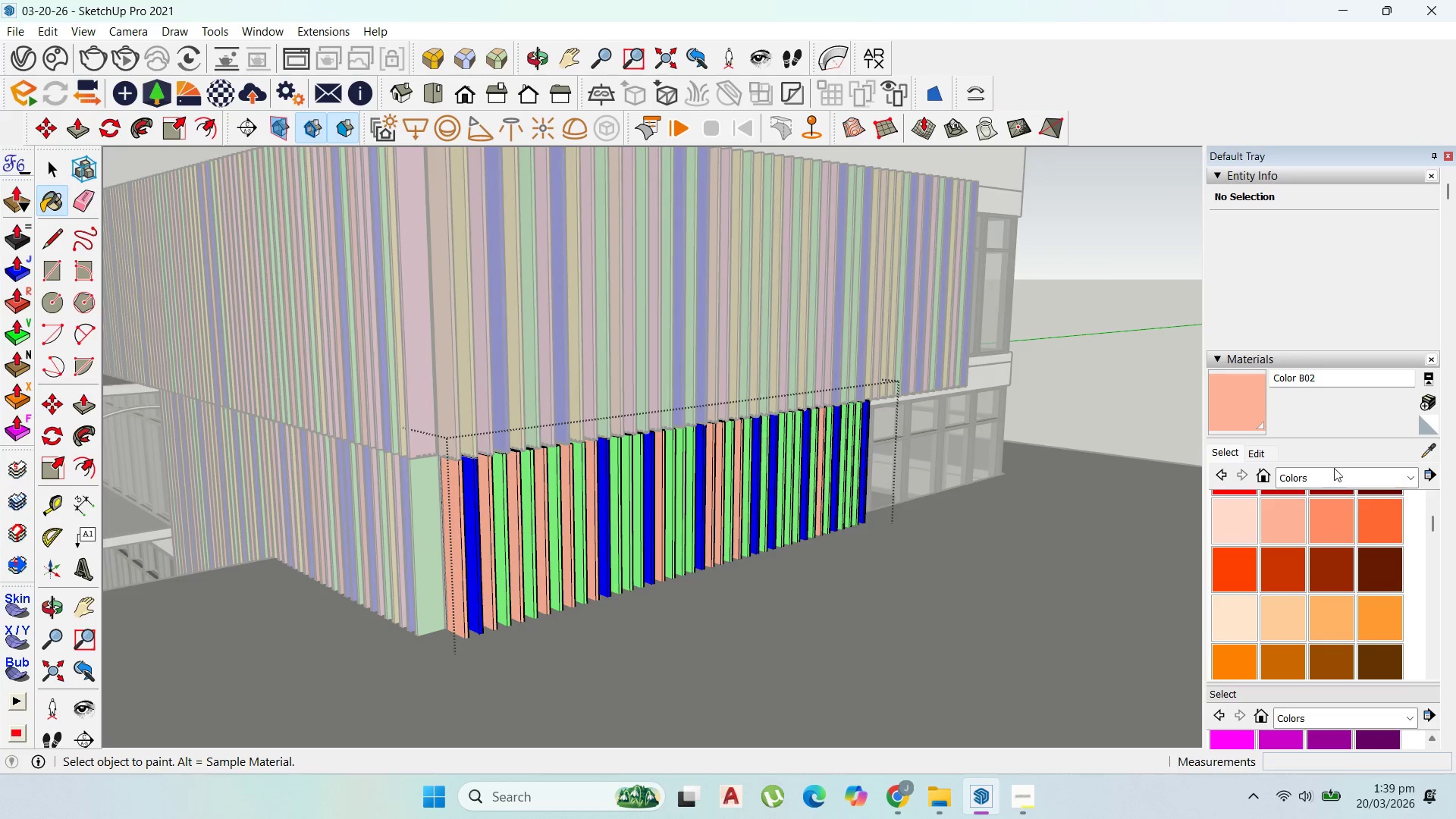 
left_click([1415, 444])
 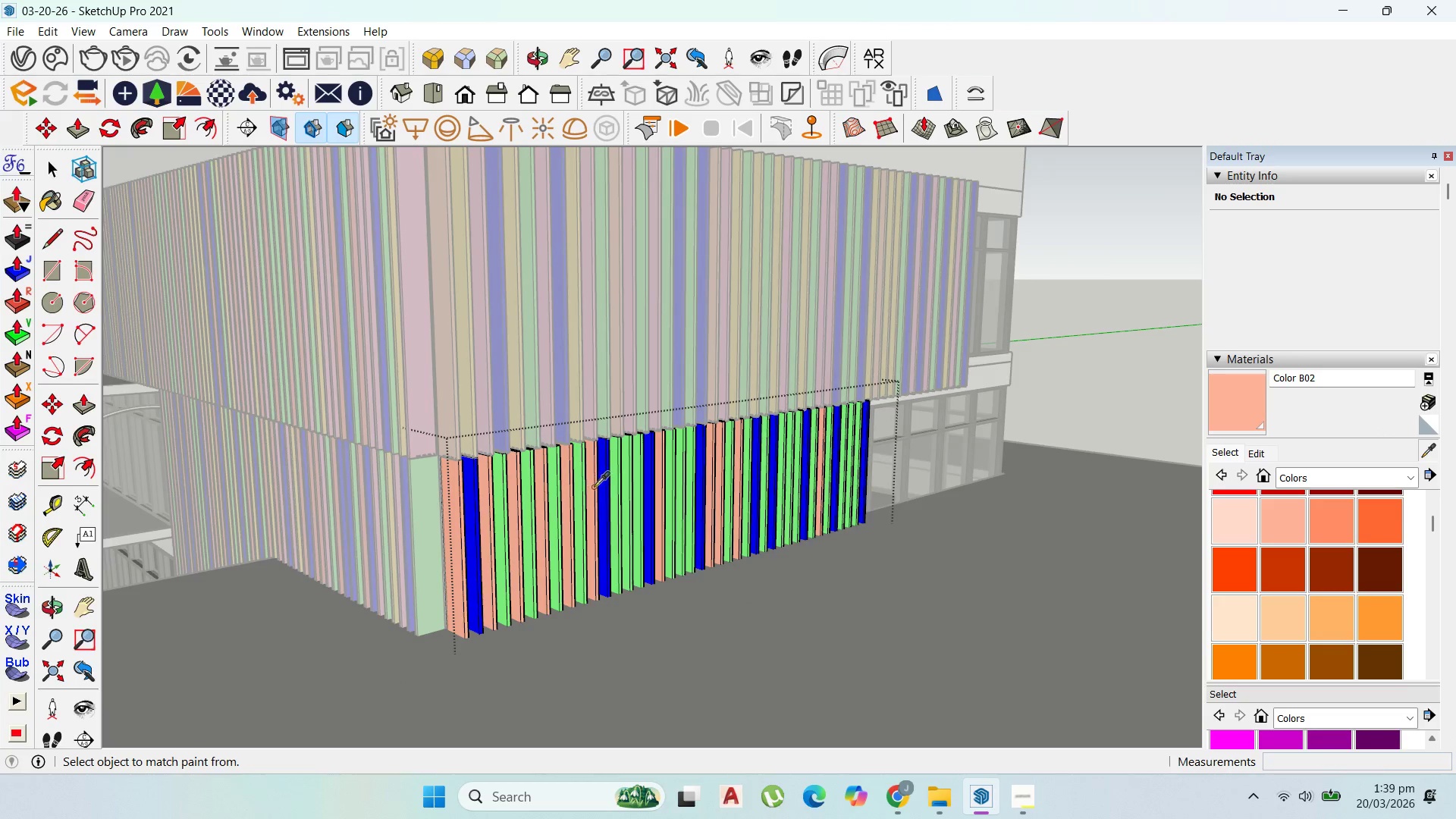 
double_click([561, 472])
 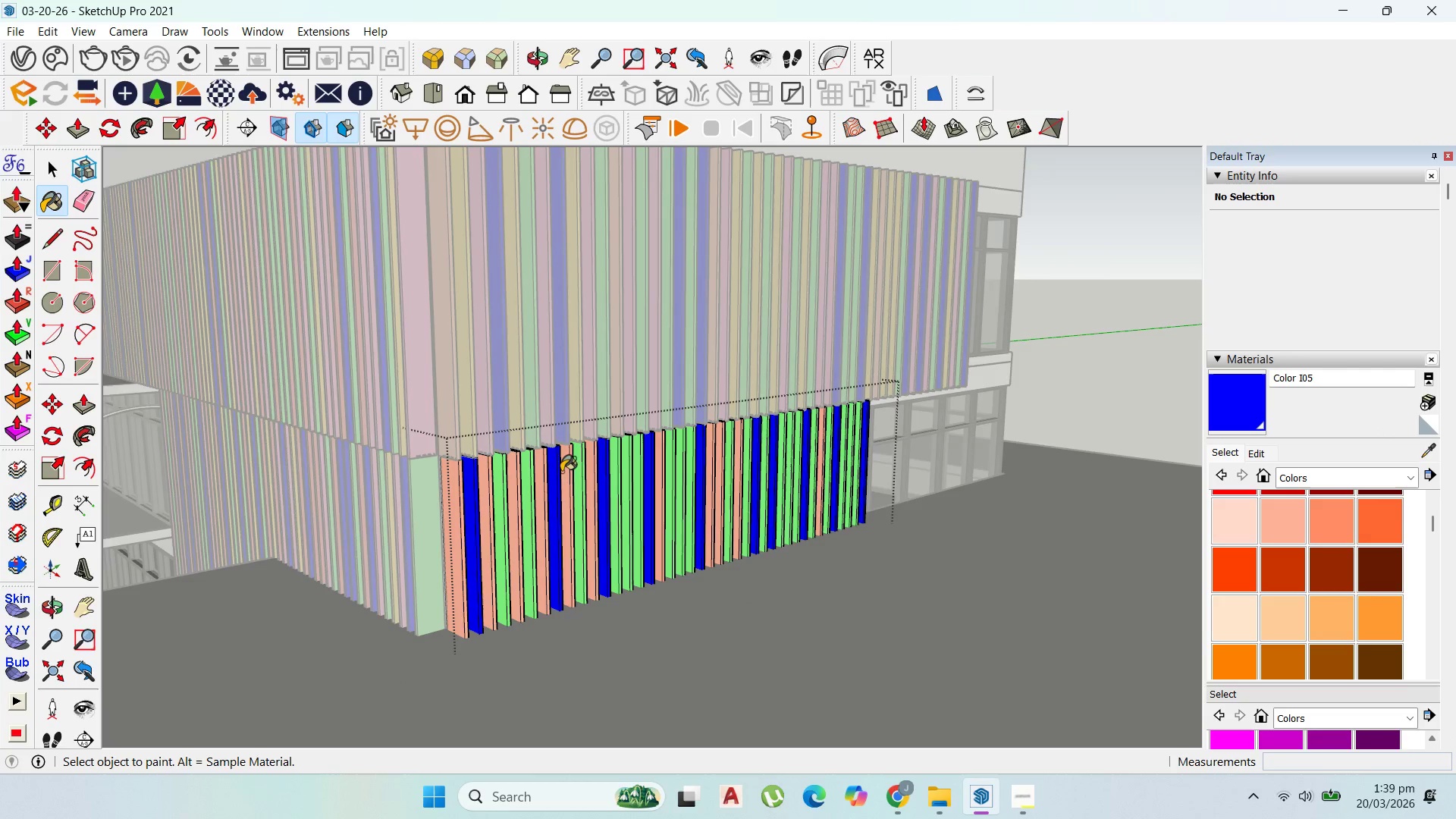 
triple_click([561, 471])
 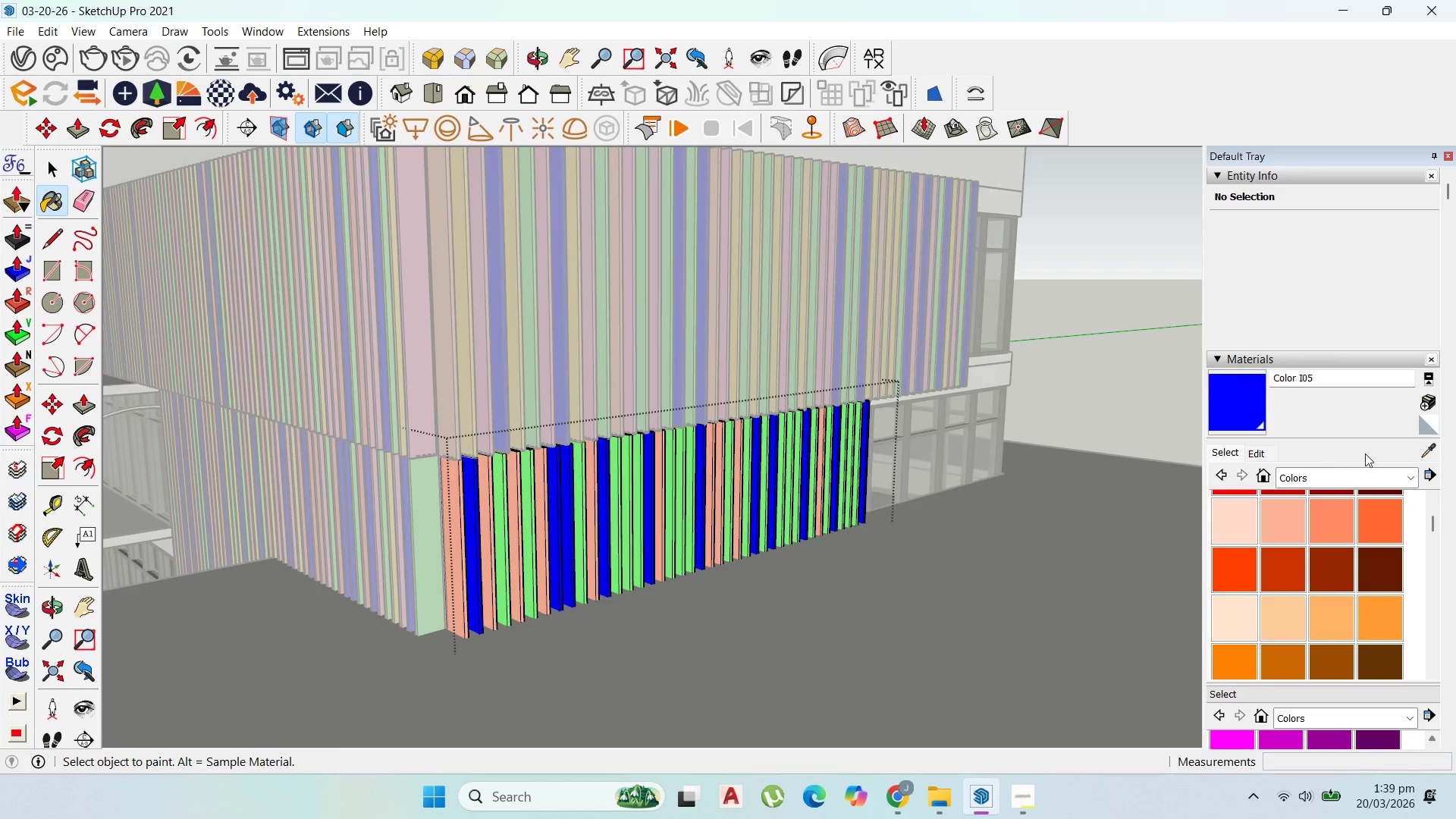 
left_click([1425, 459])
 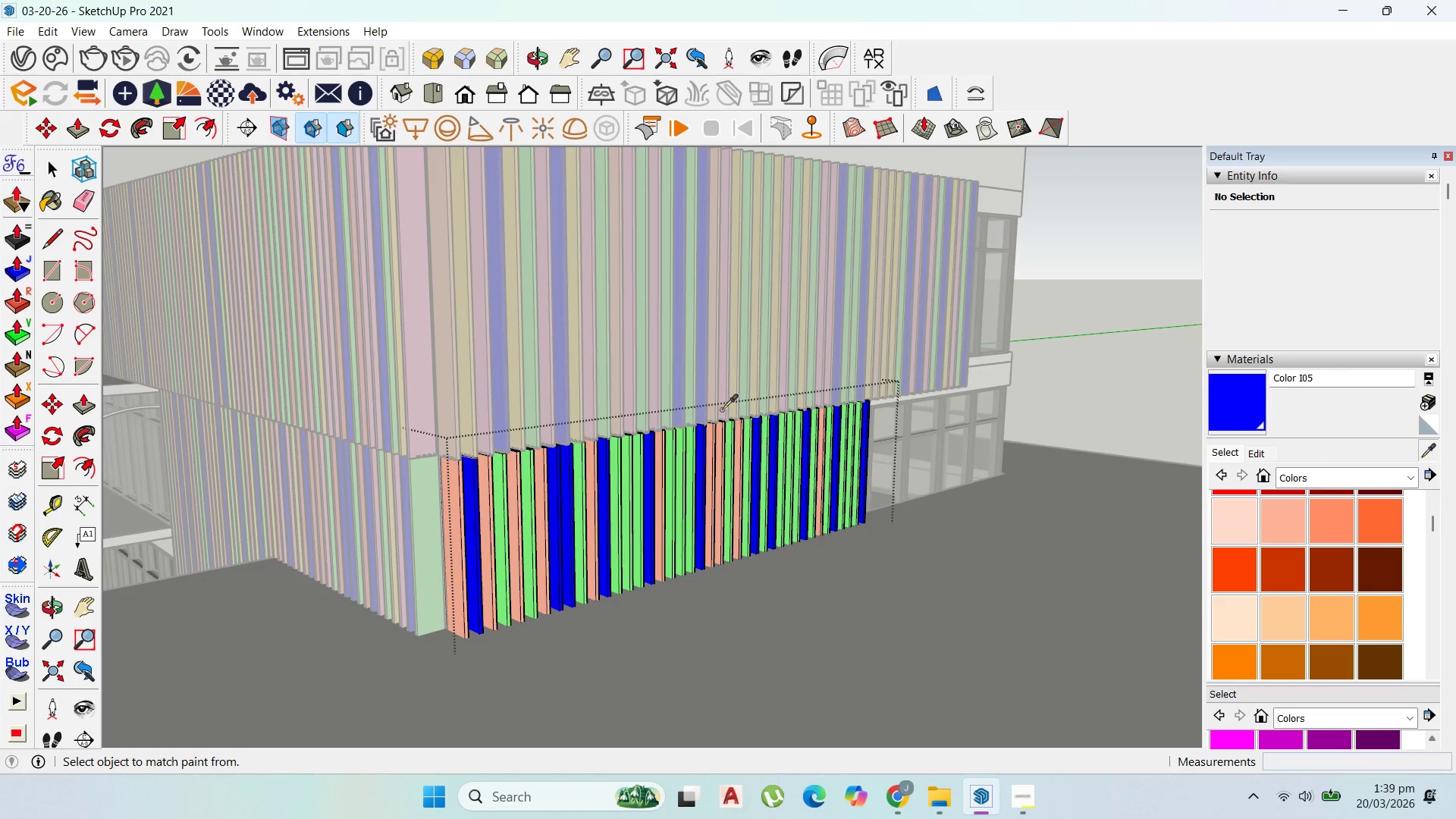 
scroll: coordinate [613, 405], scroll_direction: up, amount: 3.0
 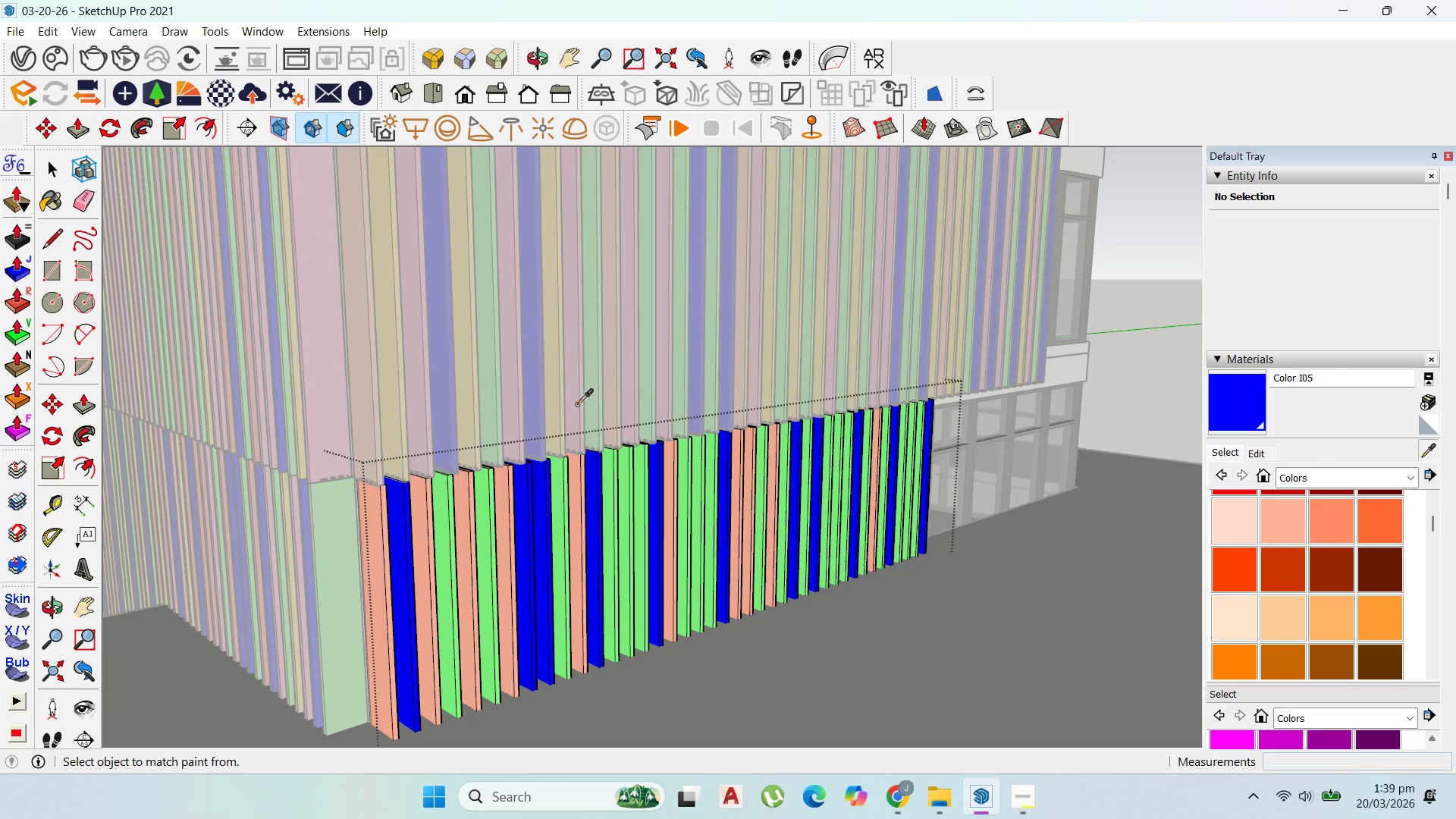 
left_click([572, 404])
 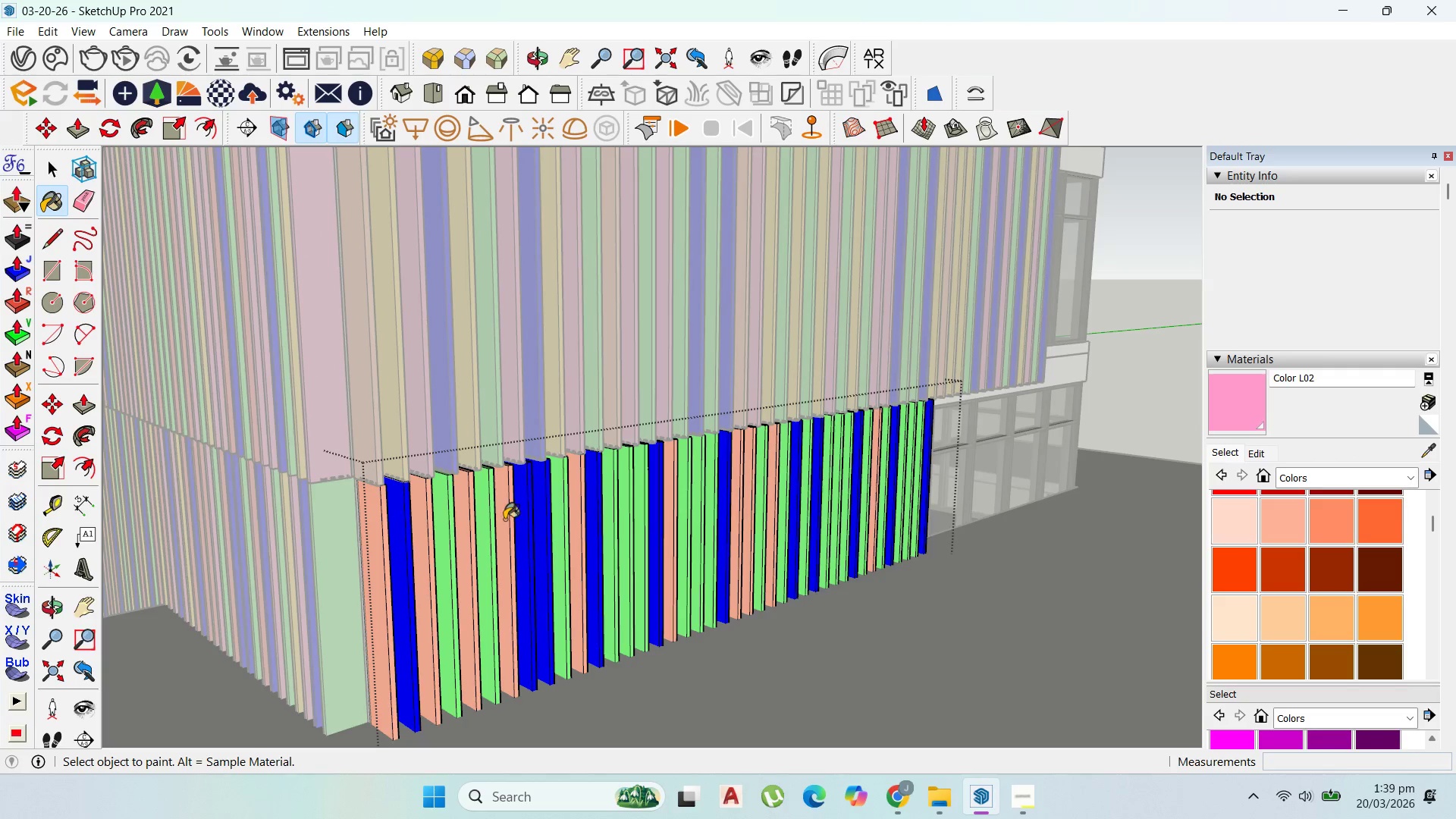 
left_click([497, 525])
 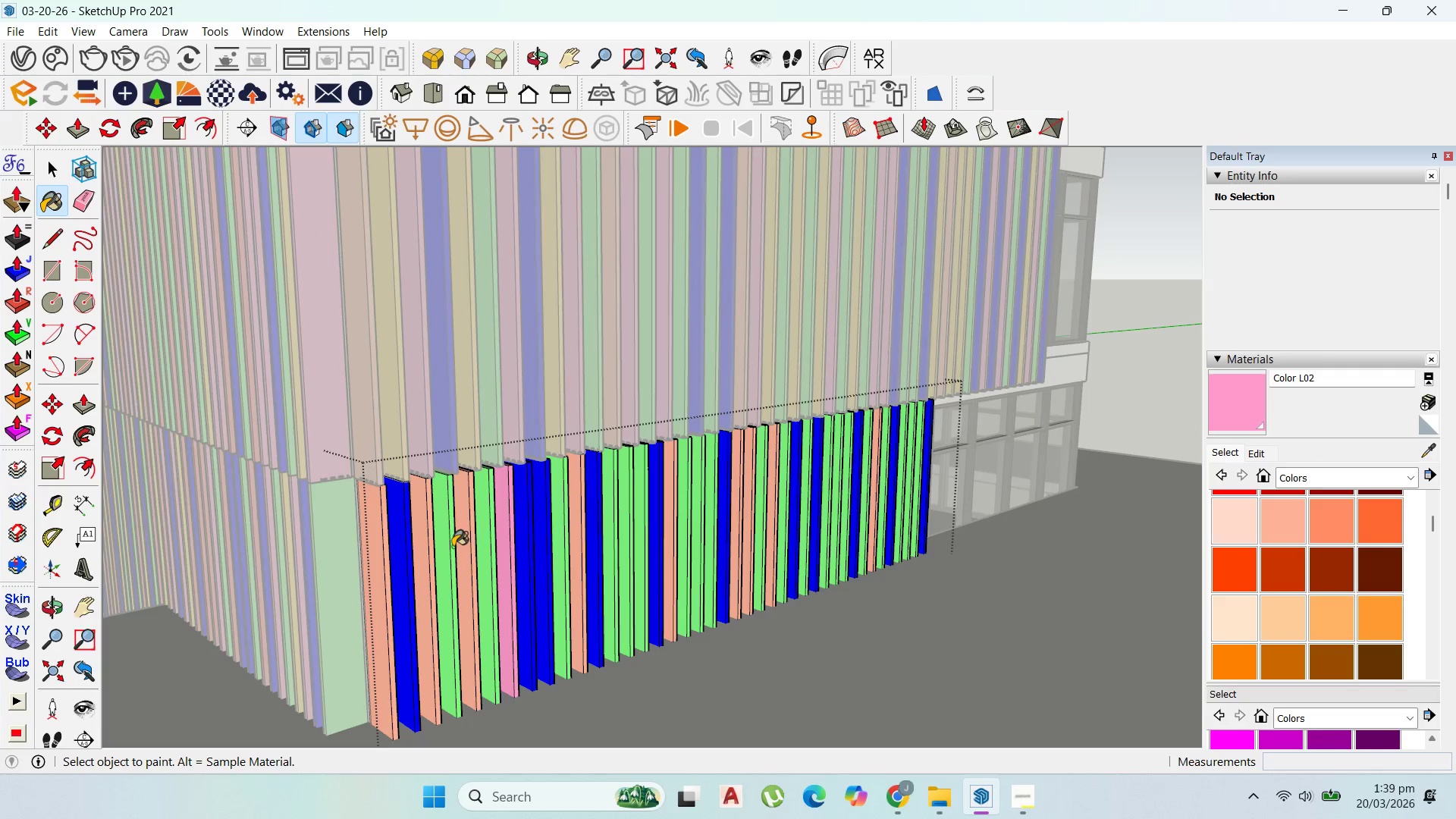 
left_click_drag(start_coordinate=[452, 547], to_coordinate=[430, 548])
 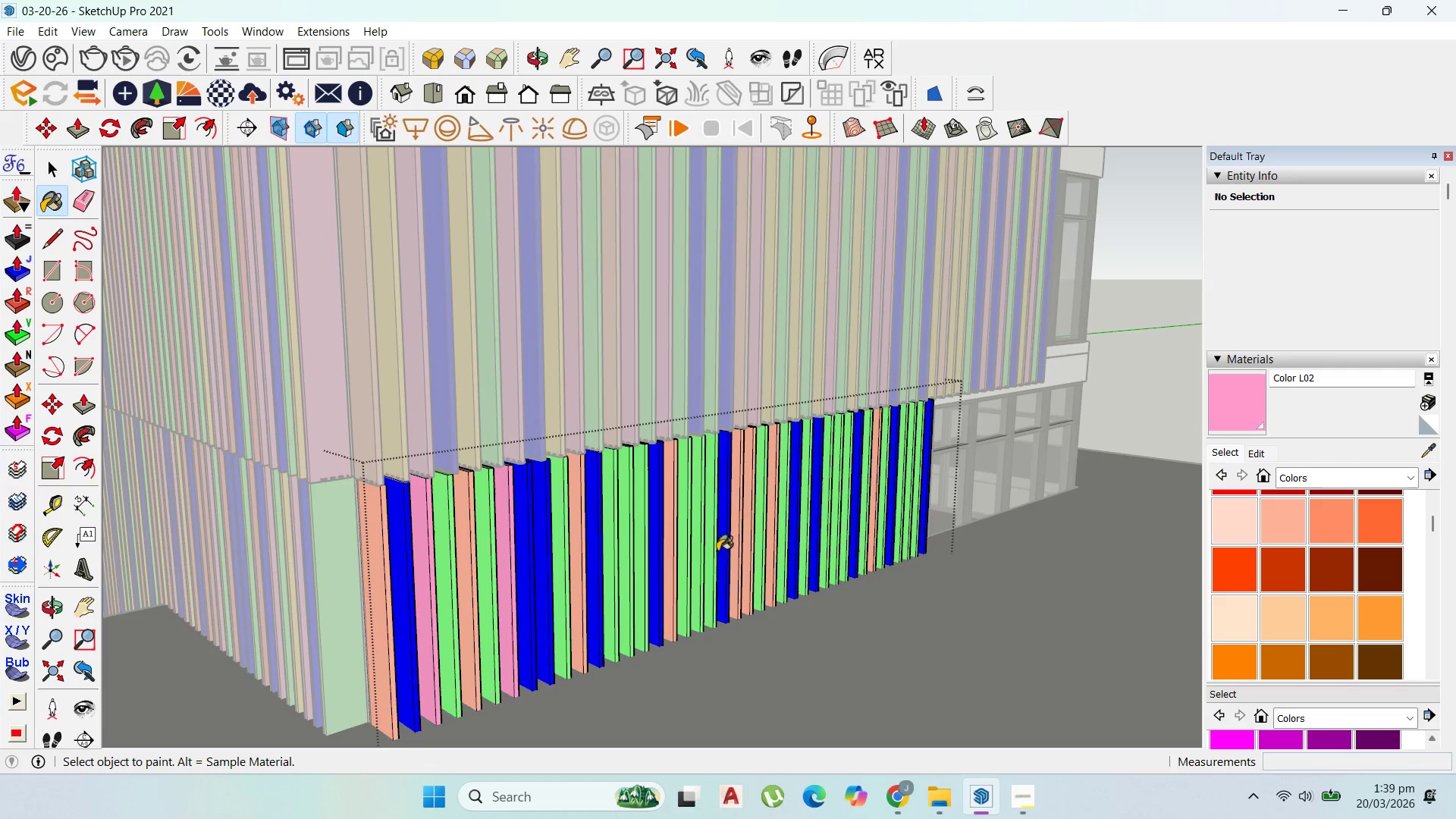 
left_click([784, 549])
 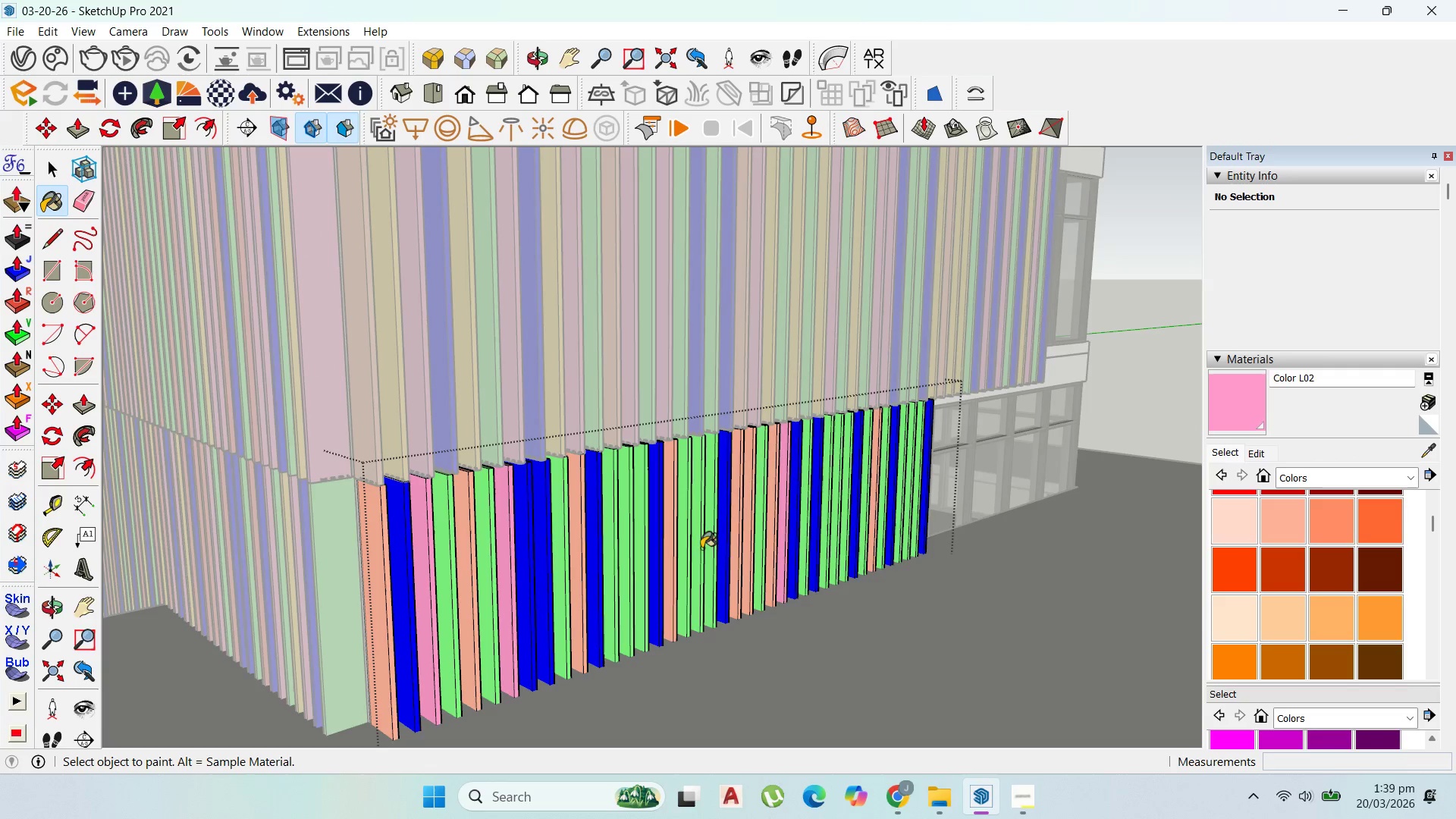 
double_click([903, 554])
 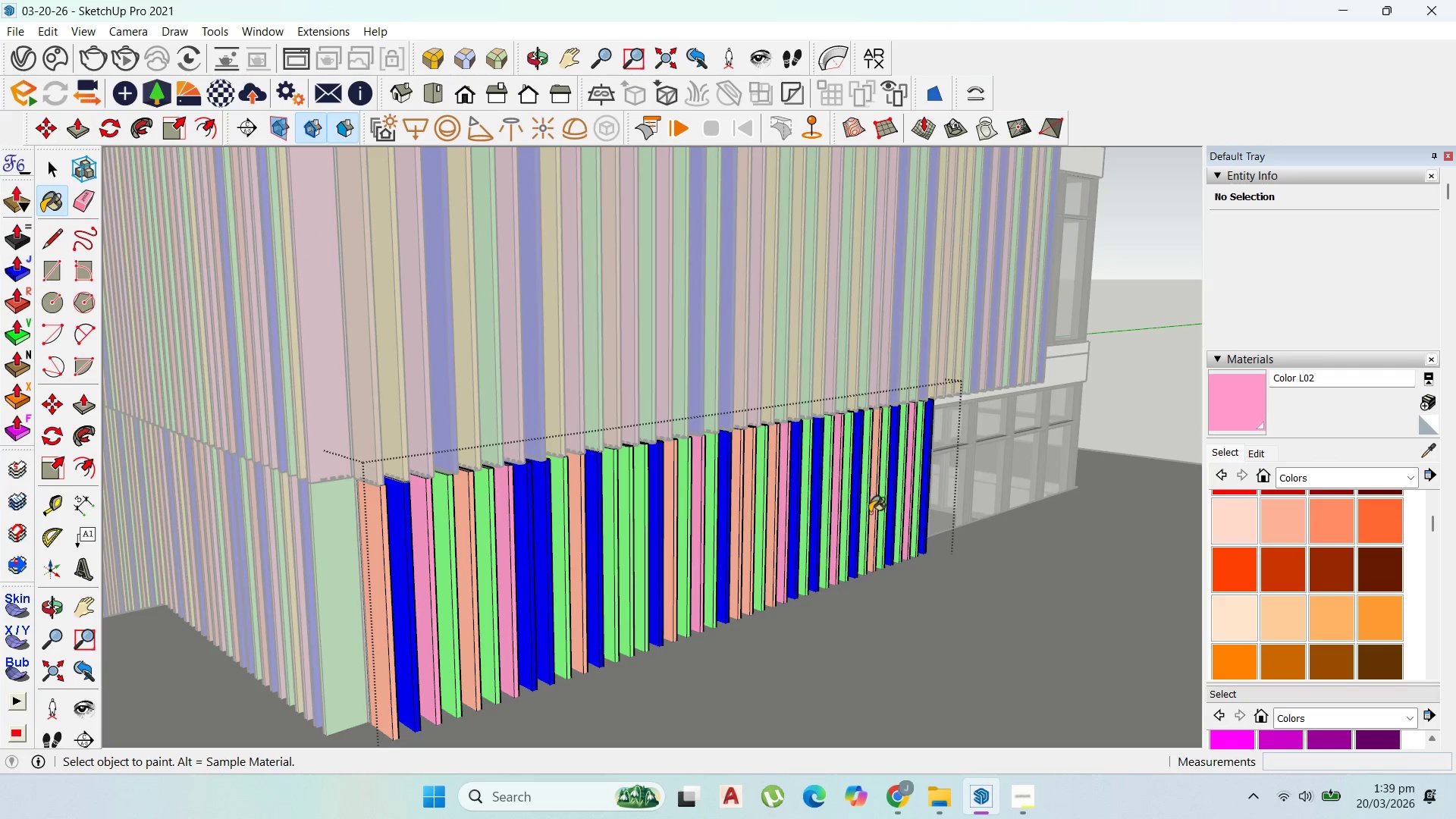 
left_click([899, 515])
 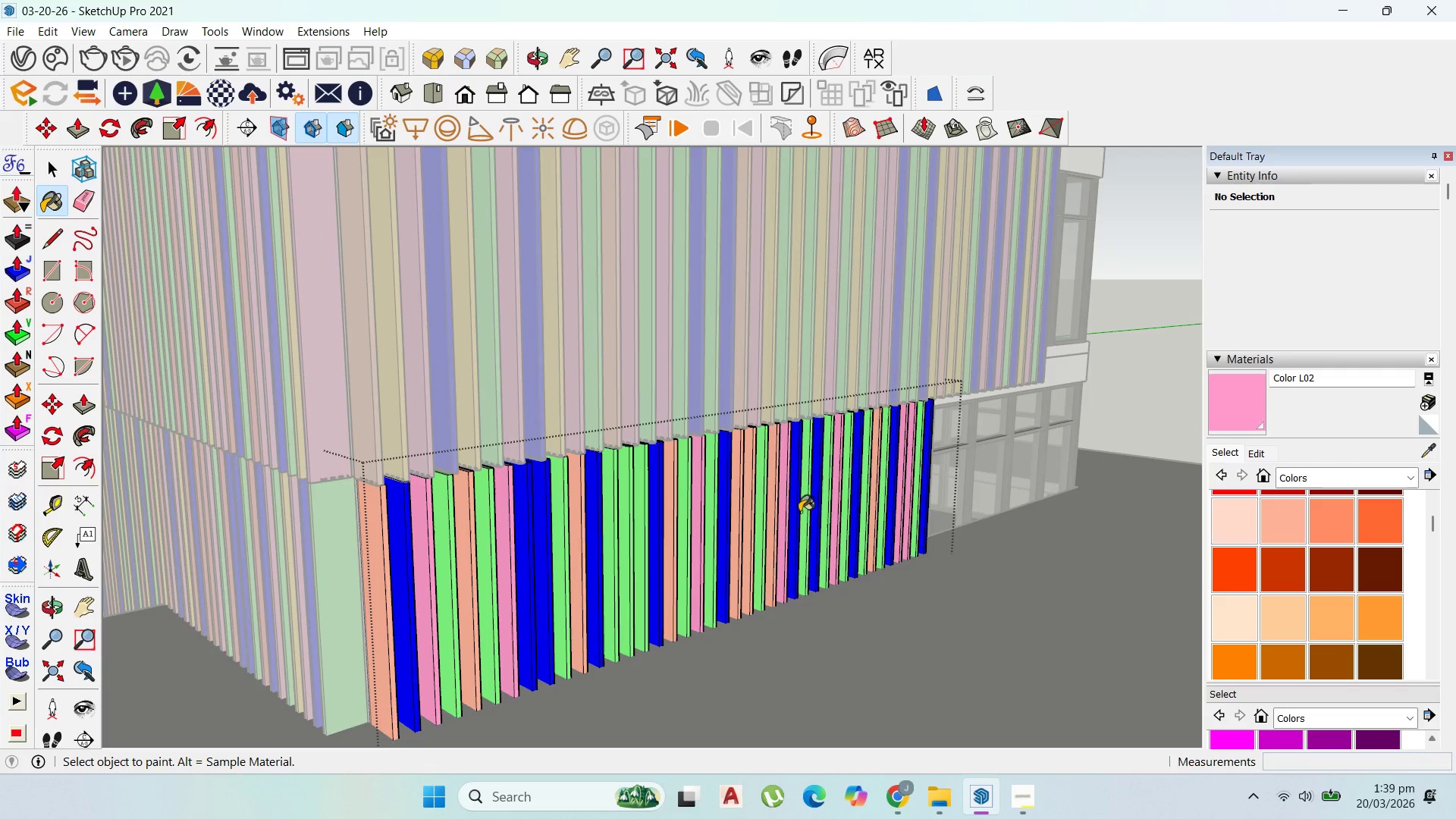 
left_click([765, 505])
 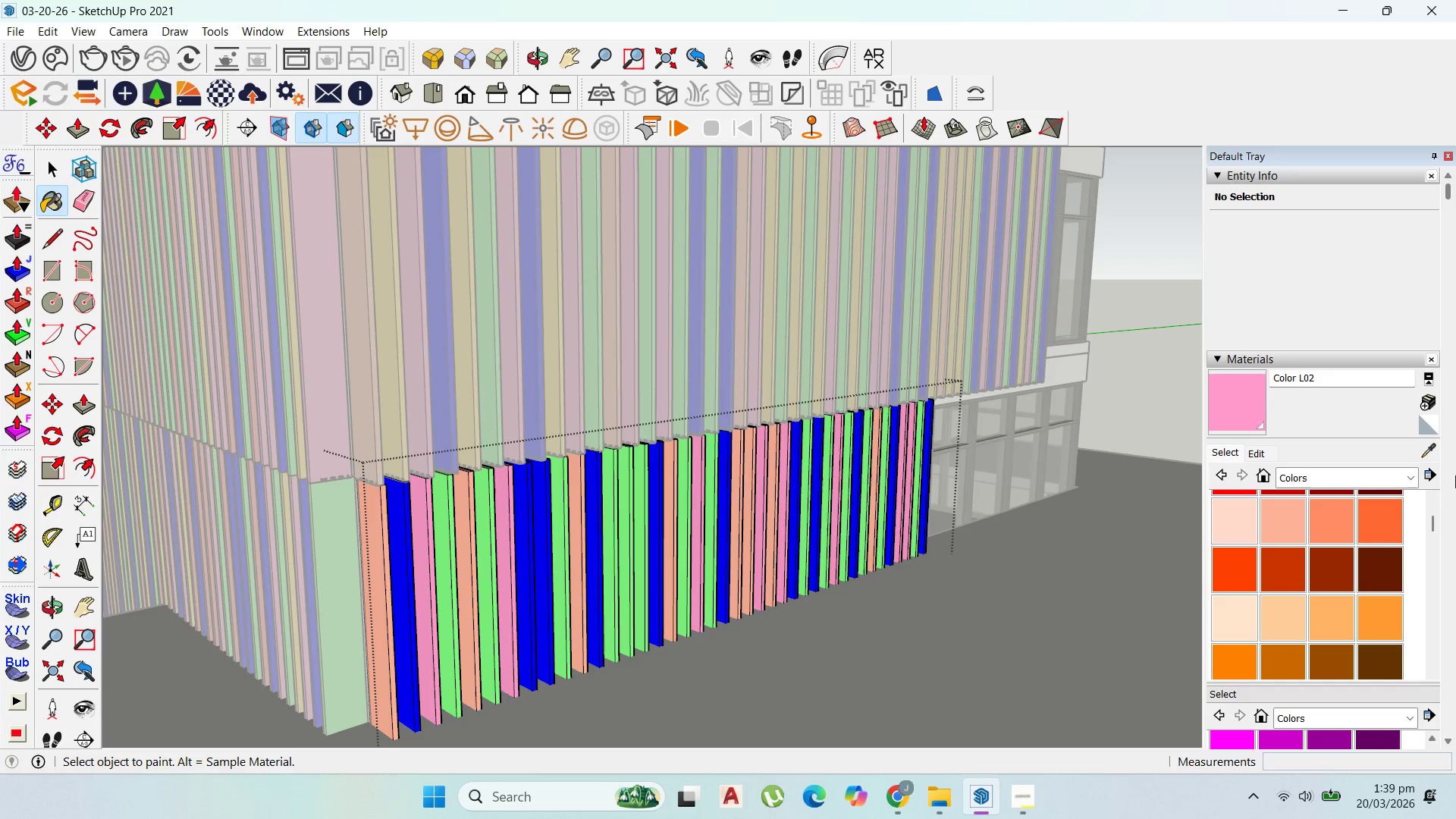 
left_click([1424, 461])
 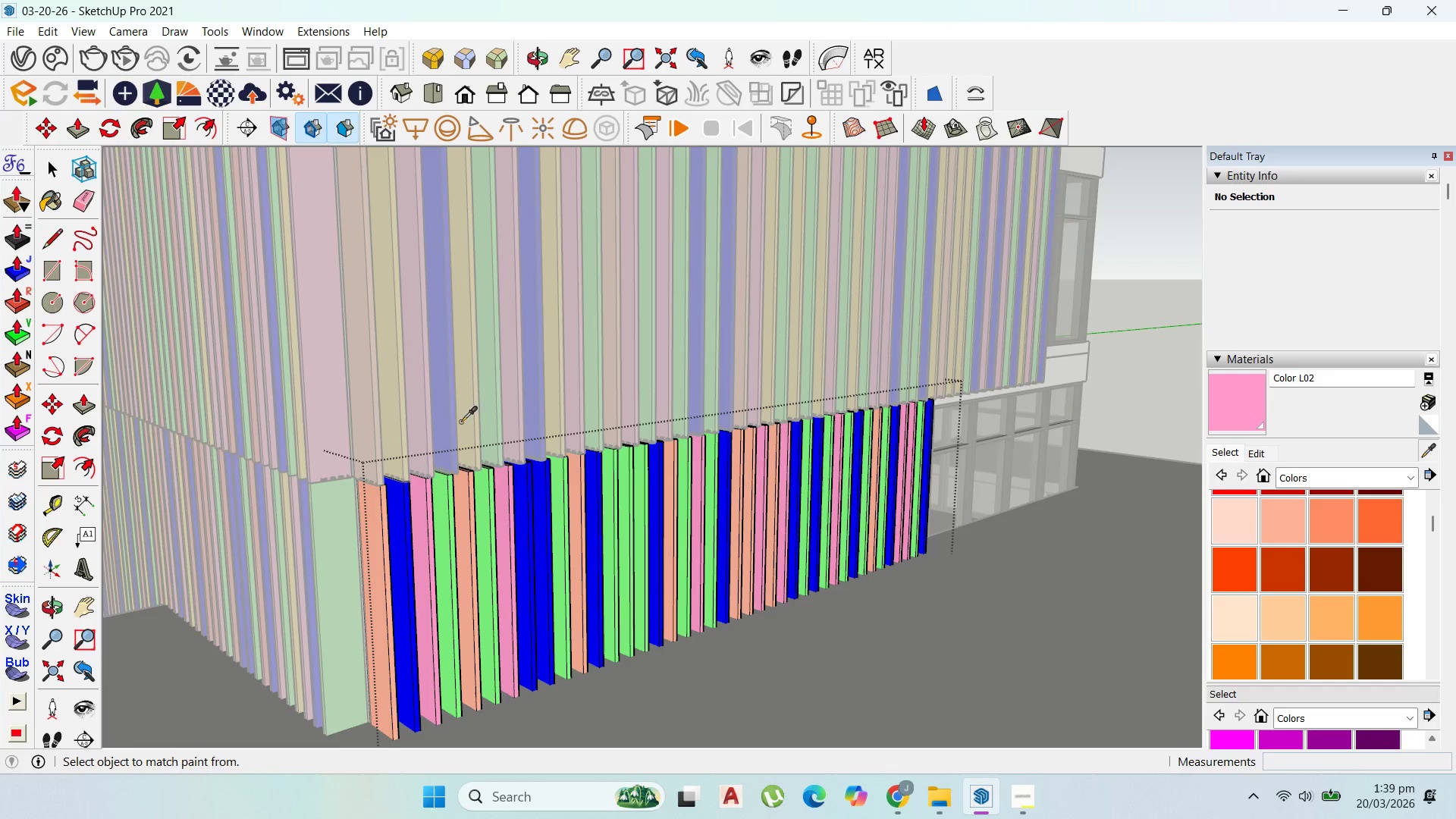 
left_click([479, 422])
 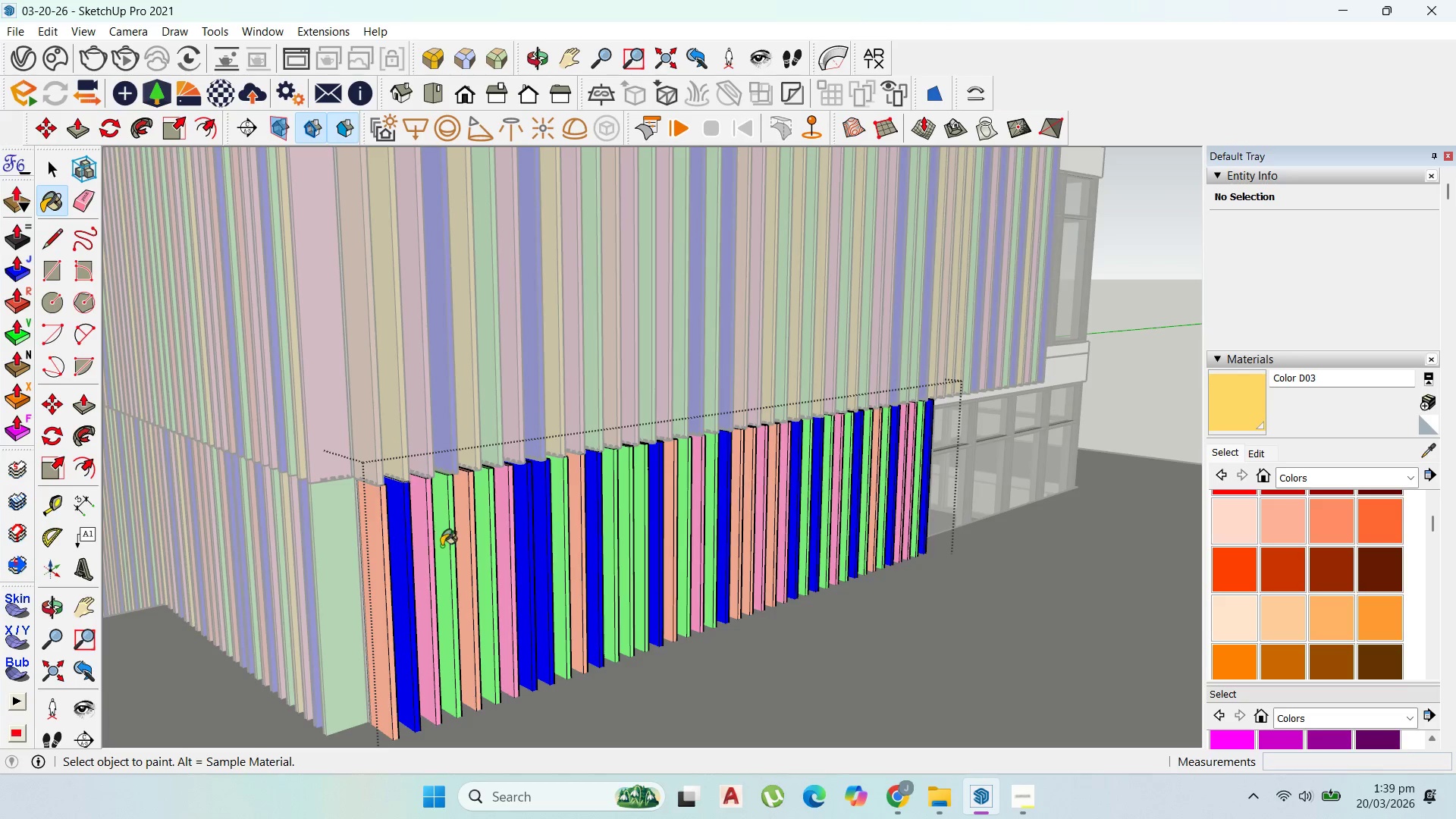 
left_click([449, 541])
 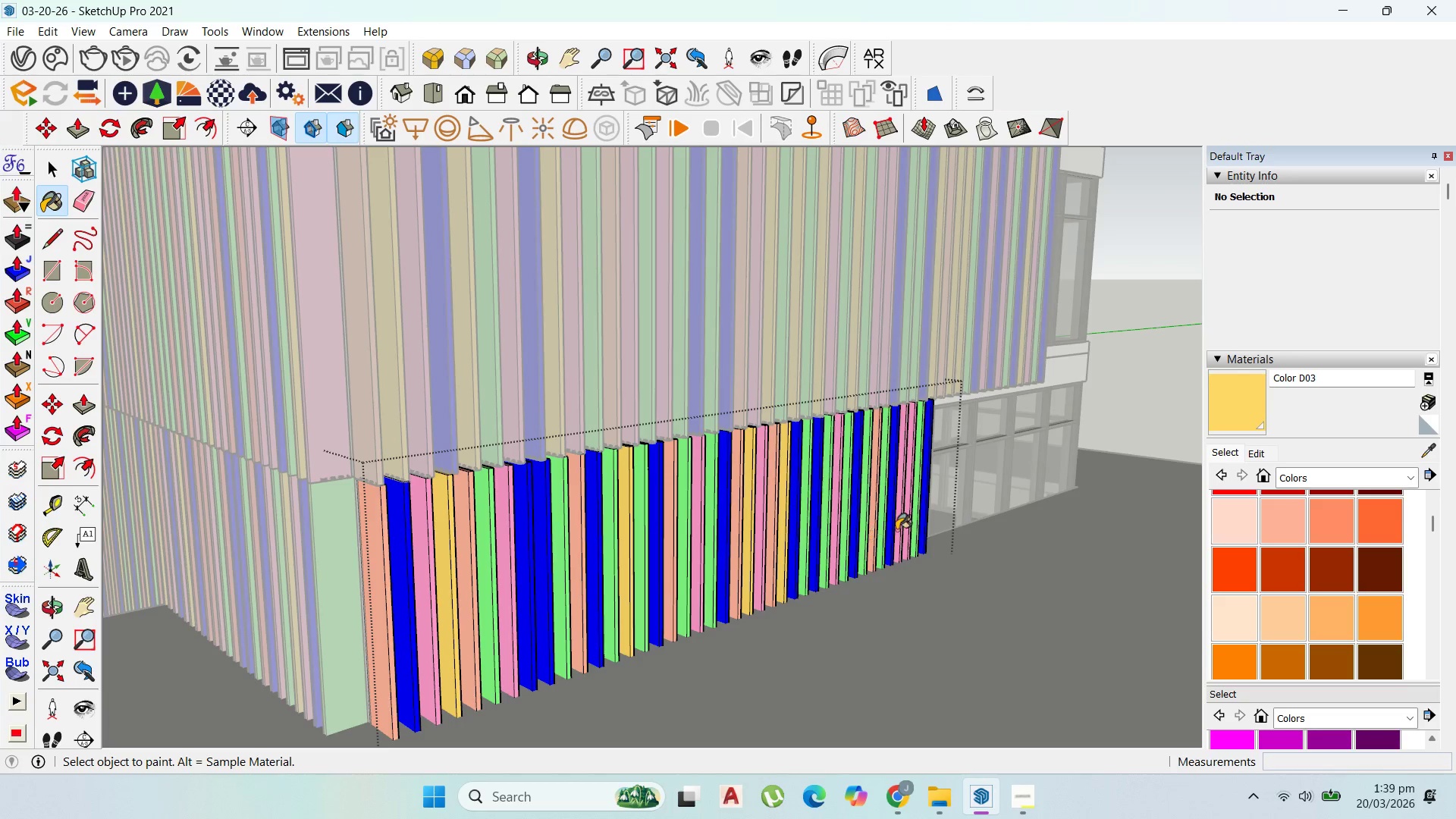 
double_click([907, 510])
 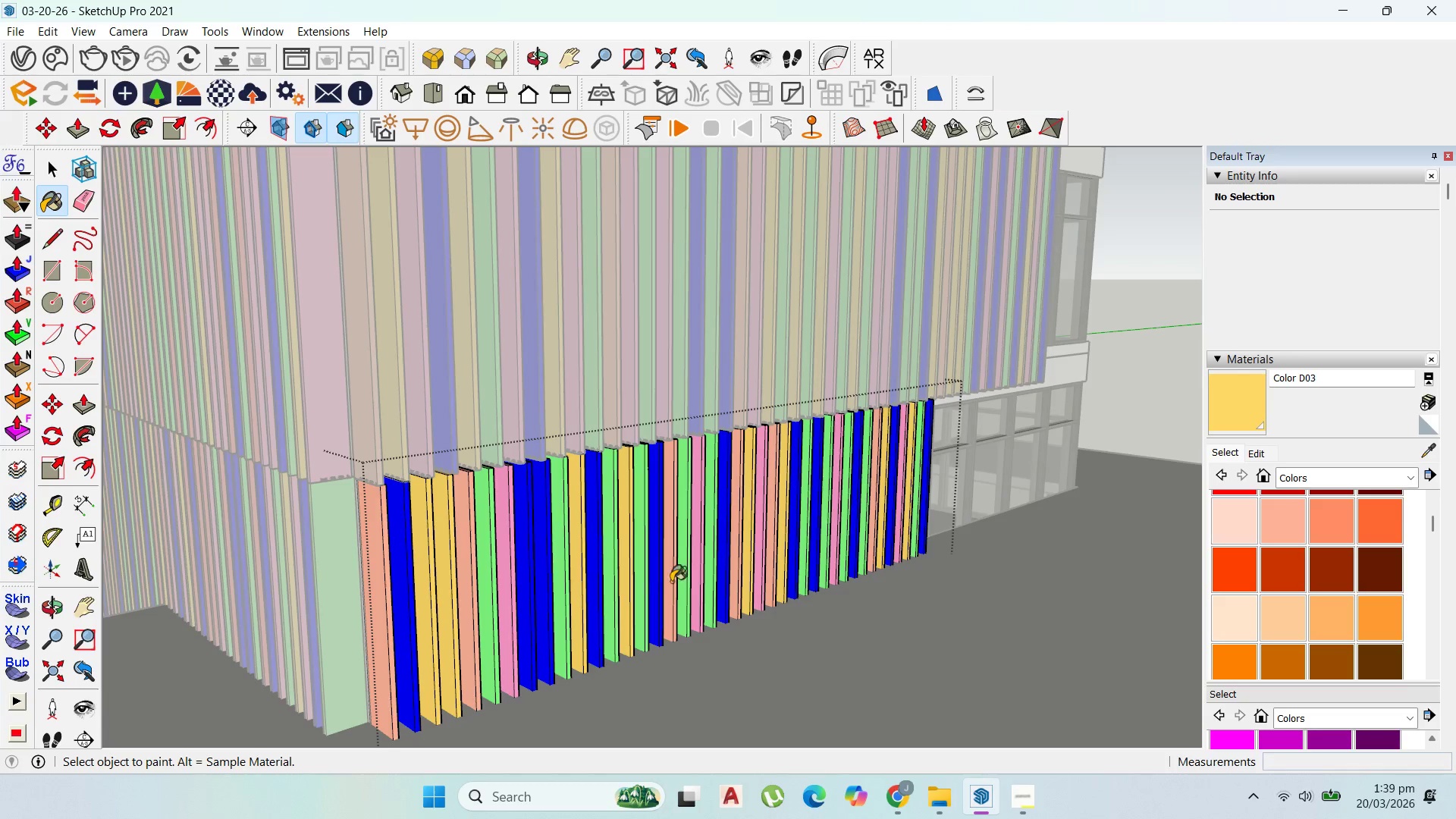 
scroll: coordinate [451, 401], scroll_direction: down, amount: 10.0
 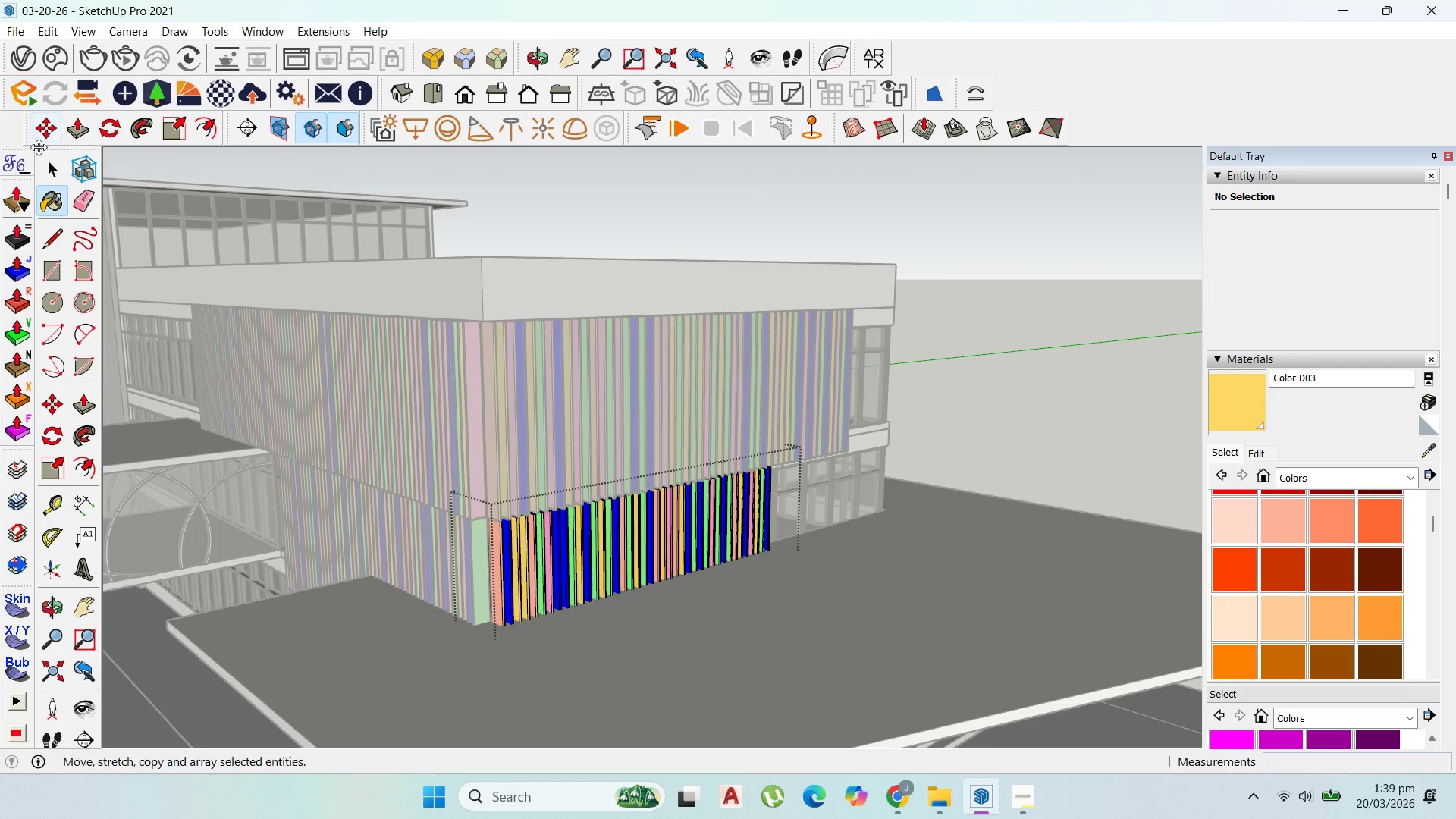 
left_click([46, 155])
 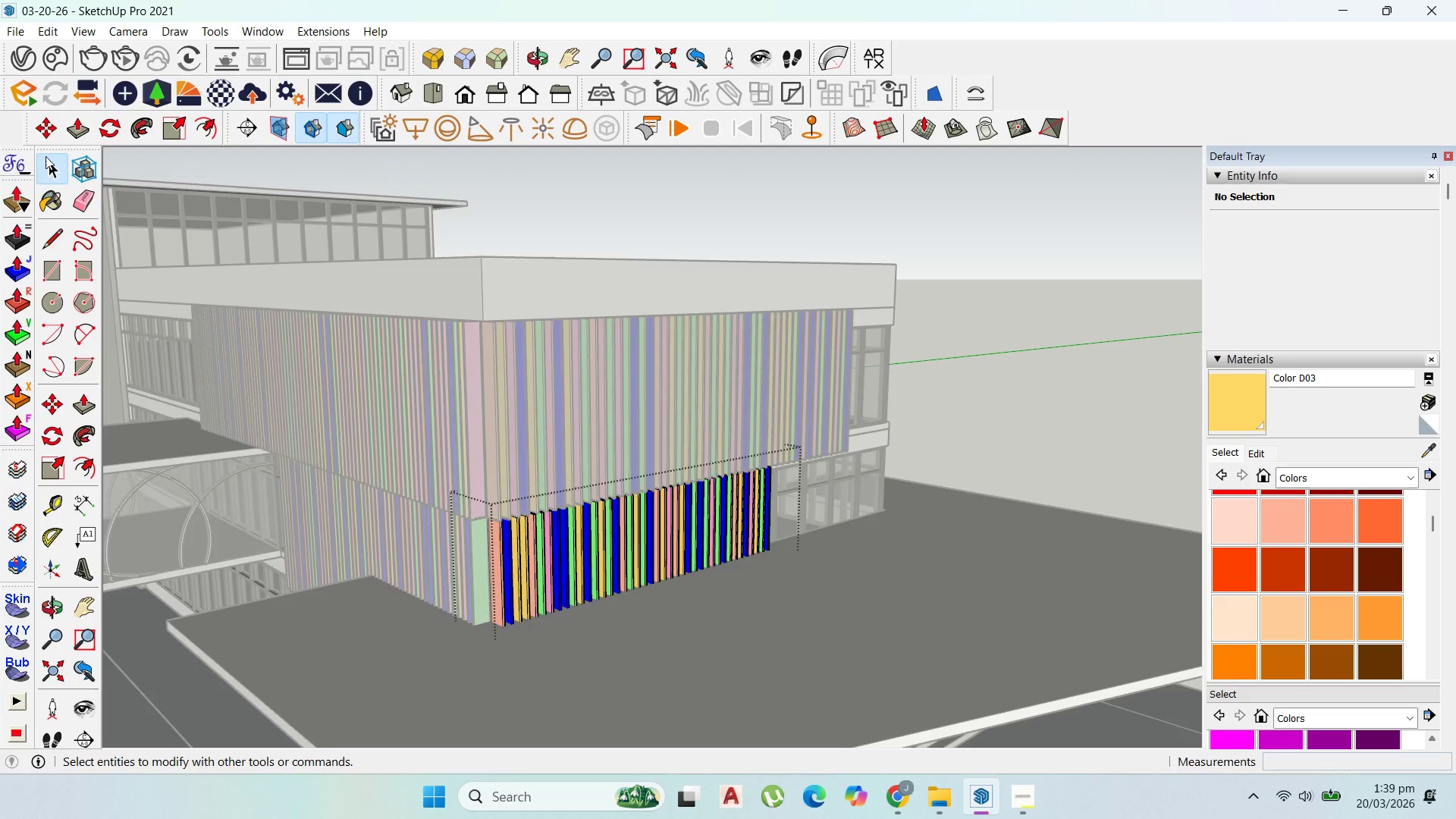 
key(Escape)
 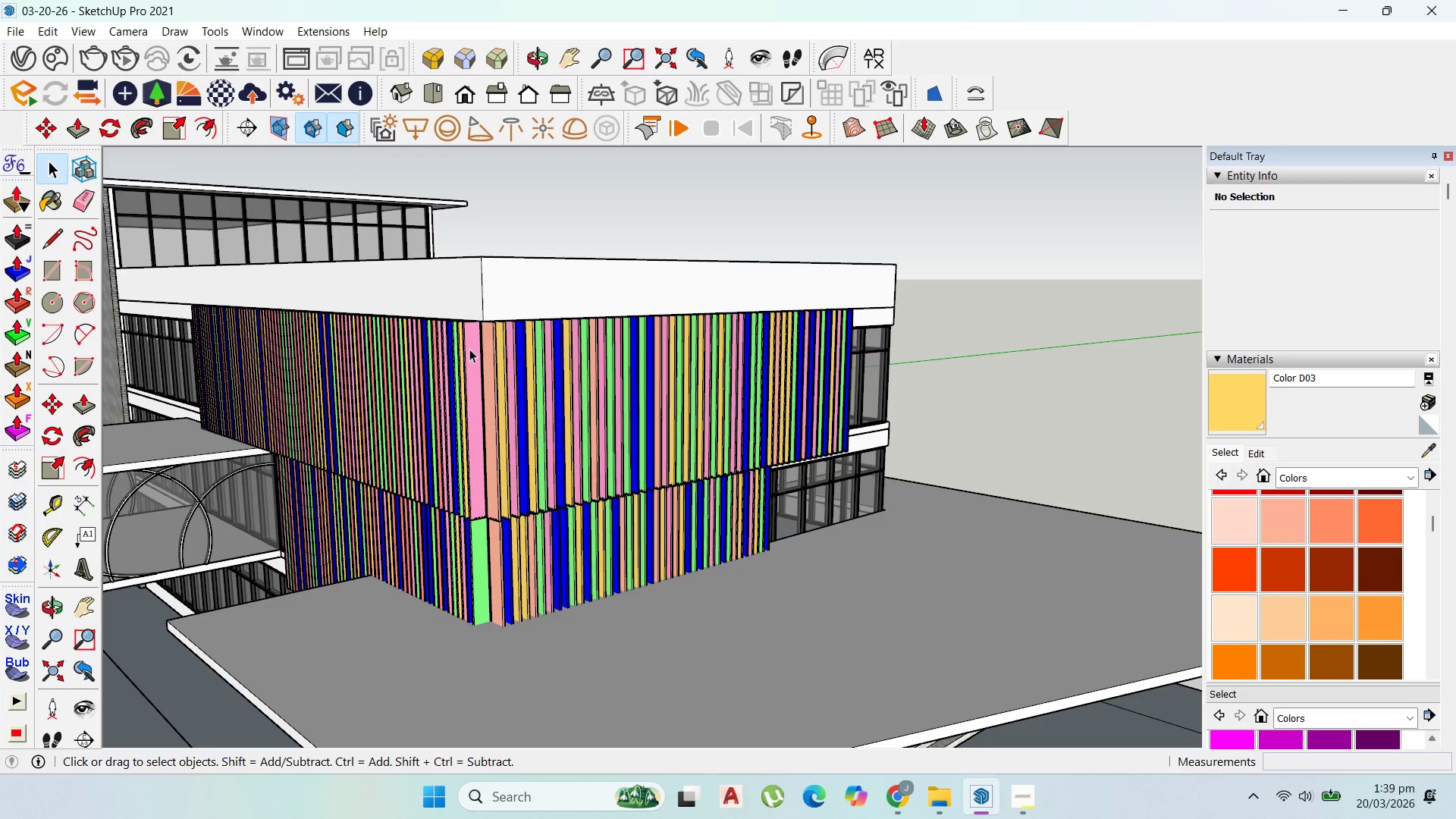 
key(Escape)
 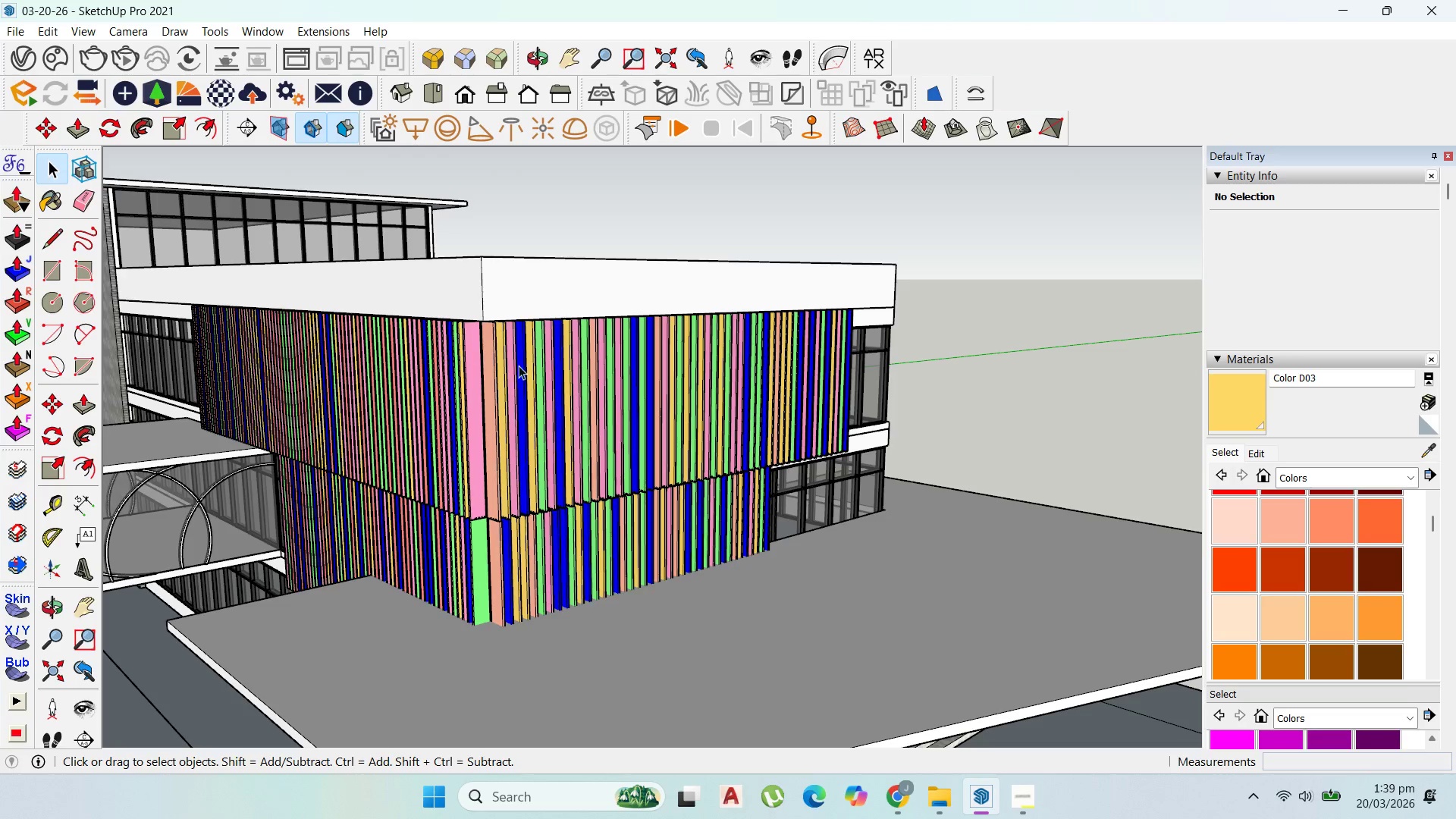 
key(Escape)
 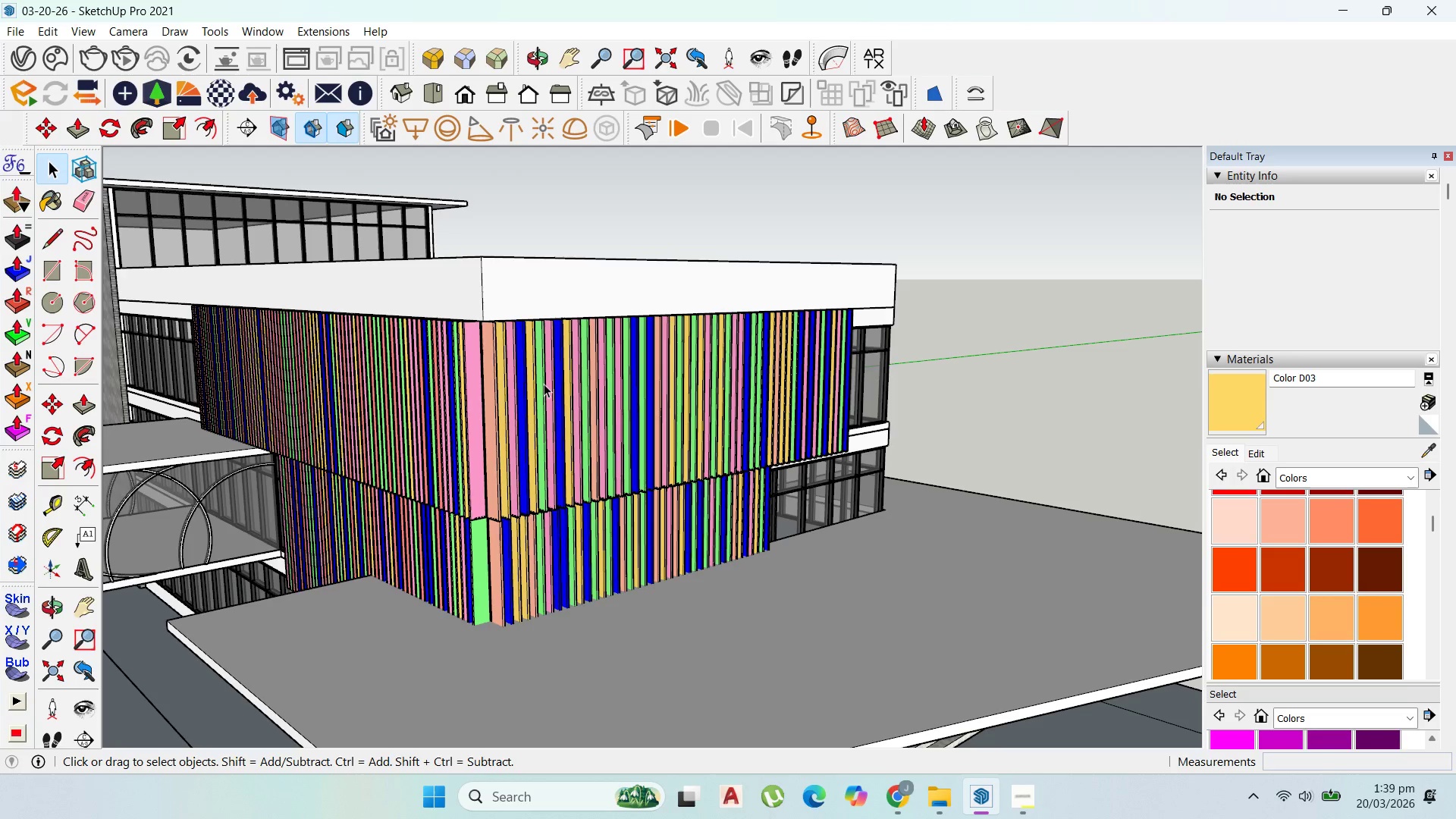 
key(Escape)
 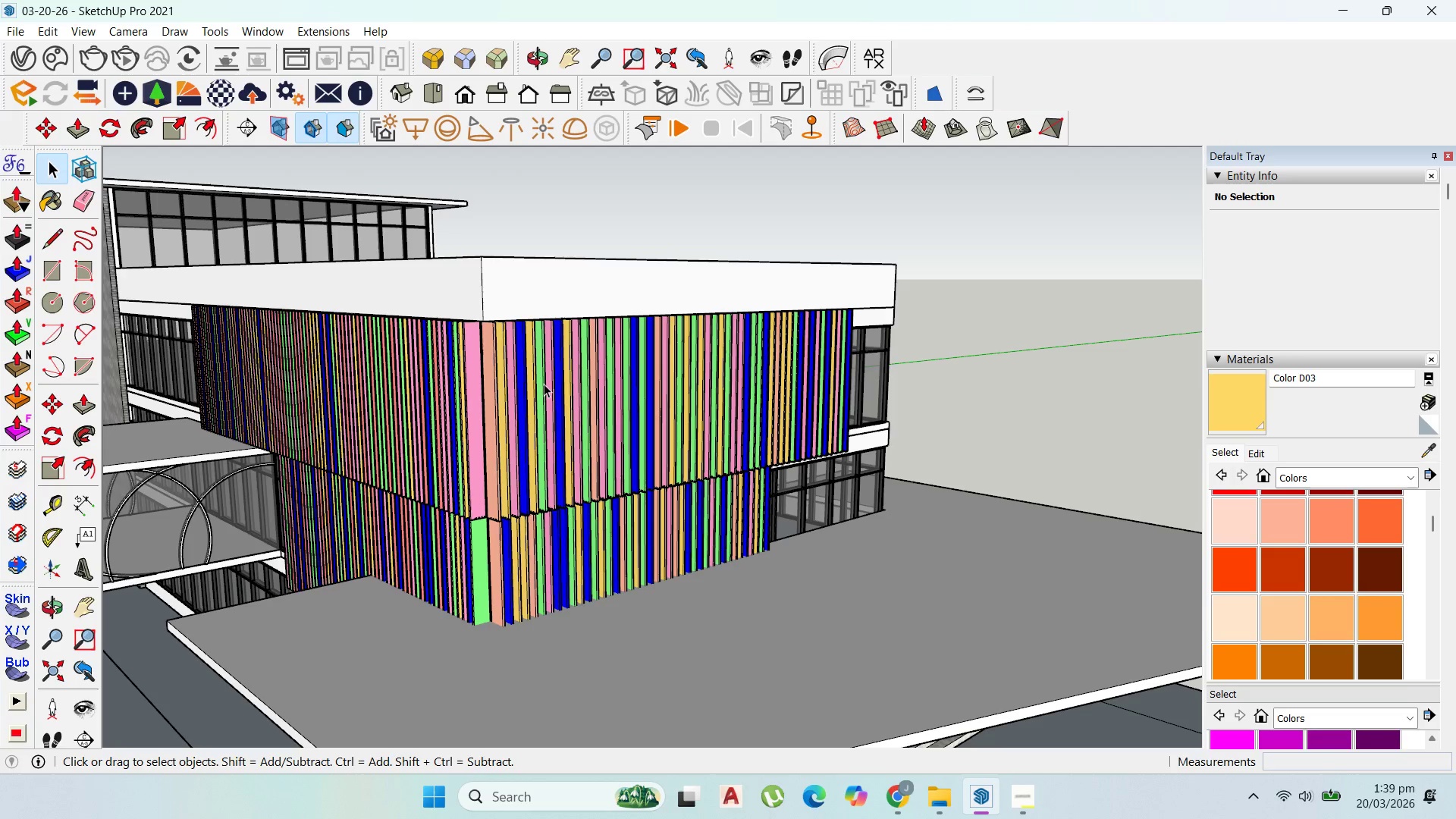 
scroll: coordinate [834, 416], scroll_direction: down, amount: 5.0
 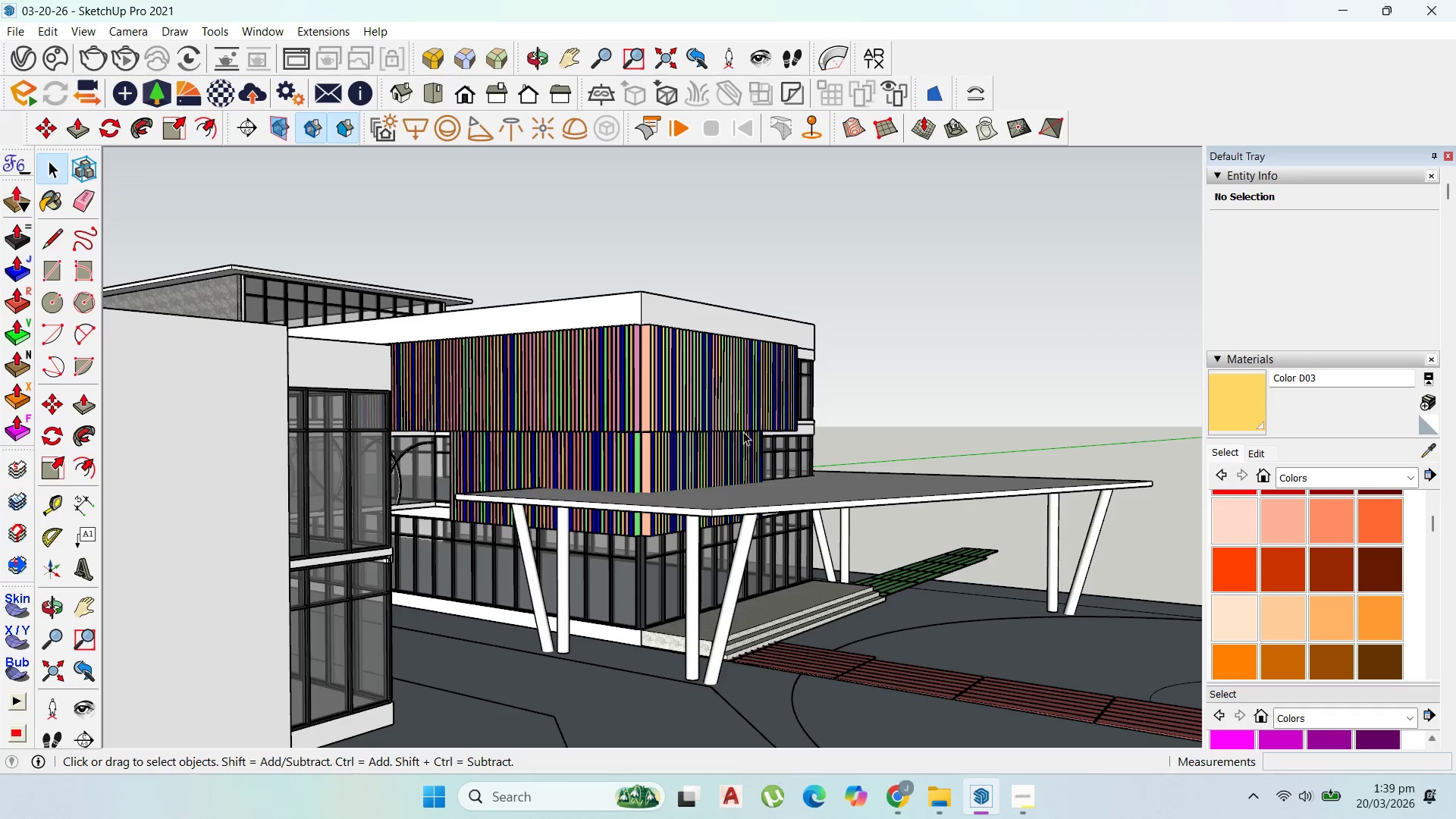 
scroll: coordinate [690, 425], scroll_direction: up, amount: 7.0
 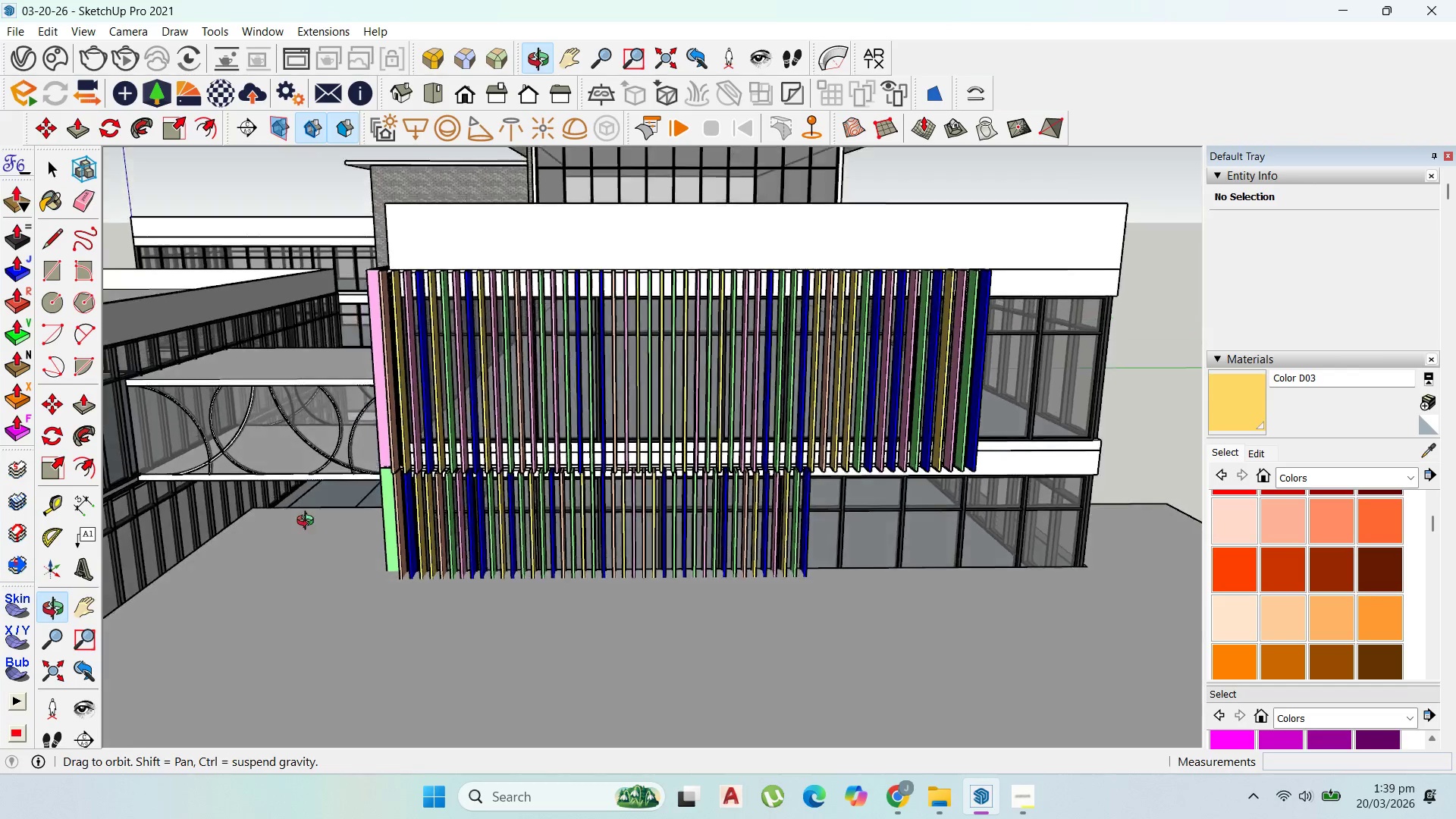 
scroll: coordinate [453, 441], scroll_direction: down, amount: 4.0
 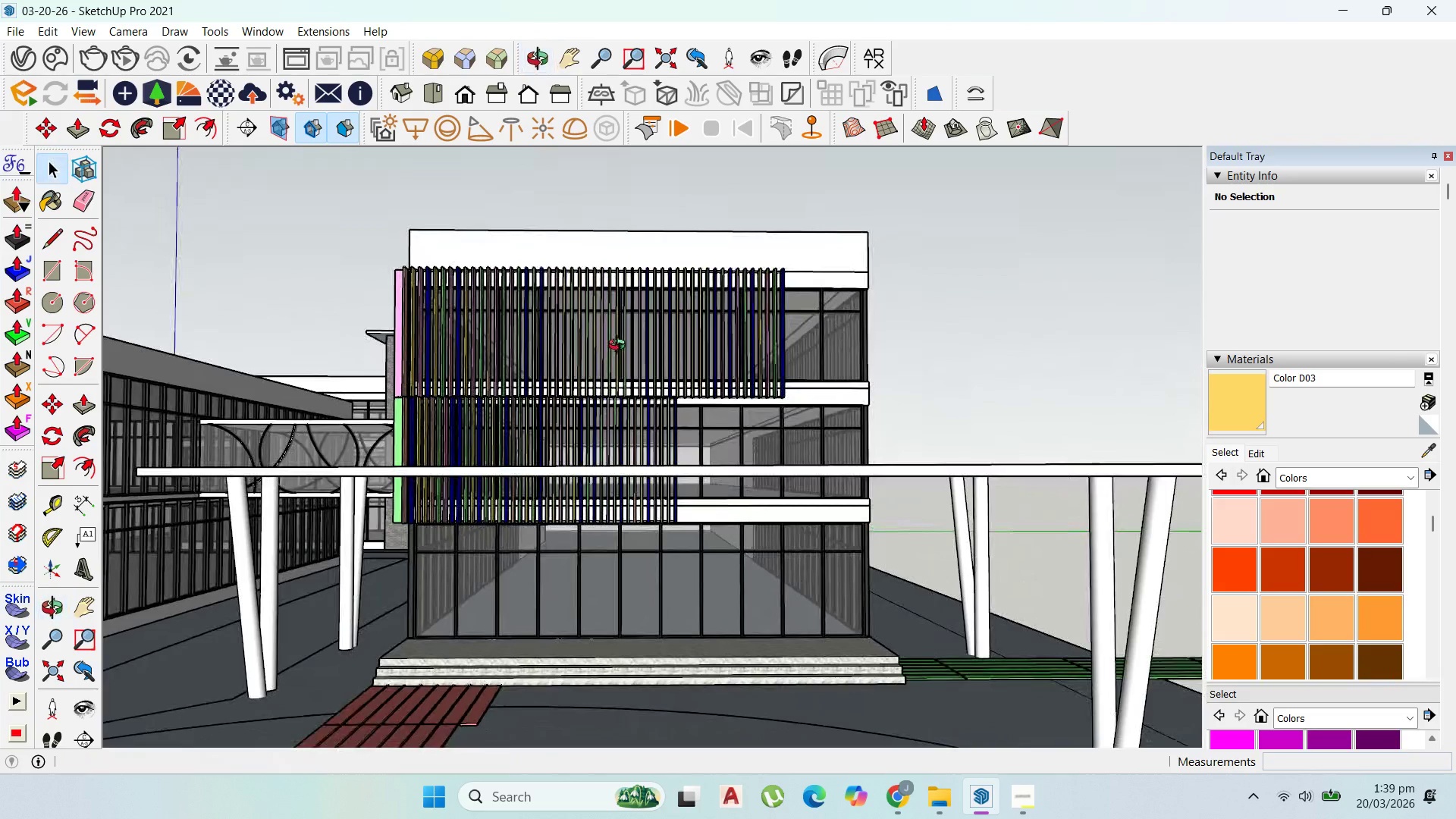 
scroll: coordinate [640, 447], scroll_direction: up, amount: 2.0
 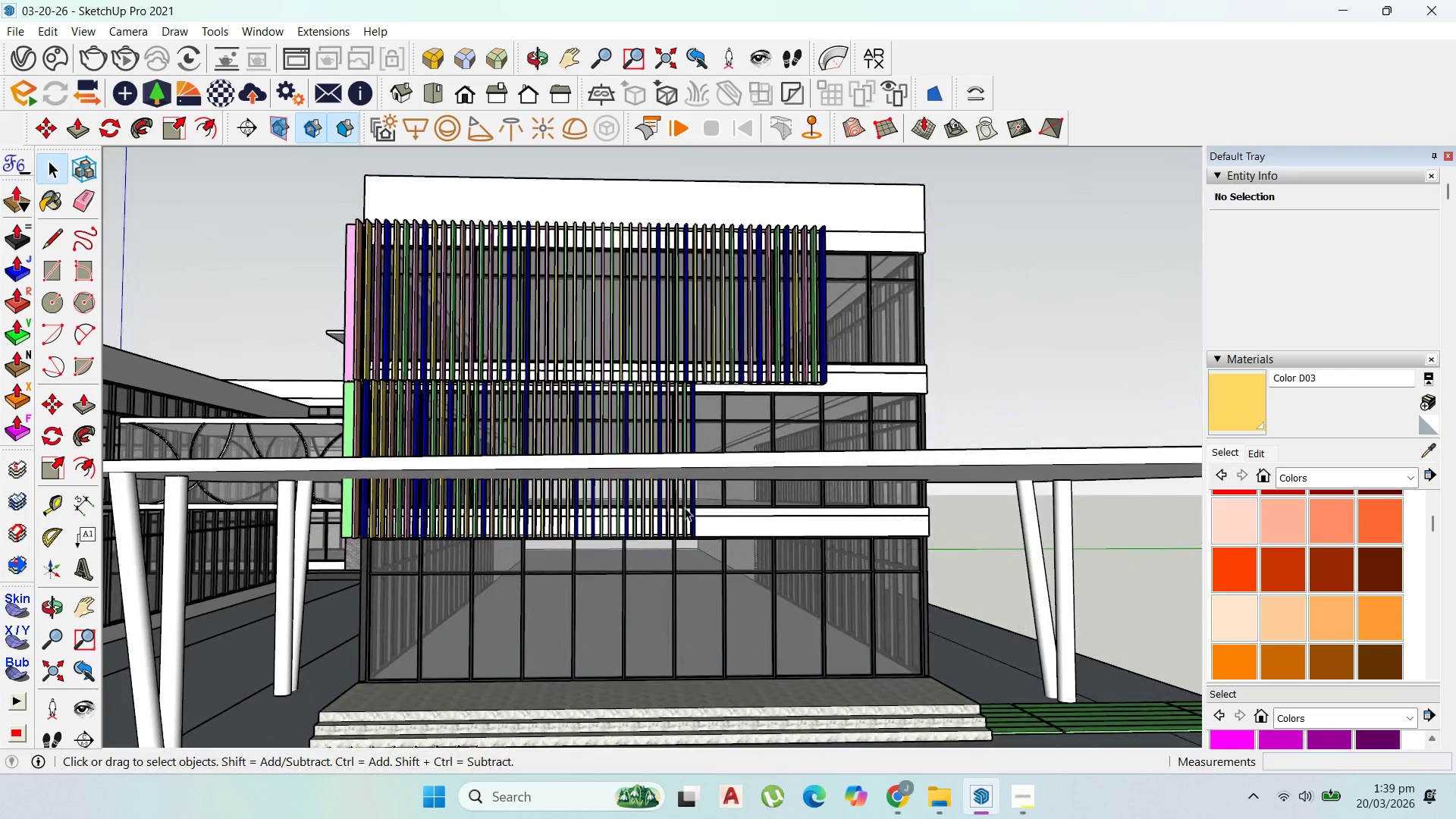 
scroll: coordinate [640, 613], scroll_direction: down, amount: 2.0
 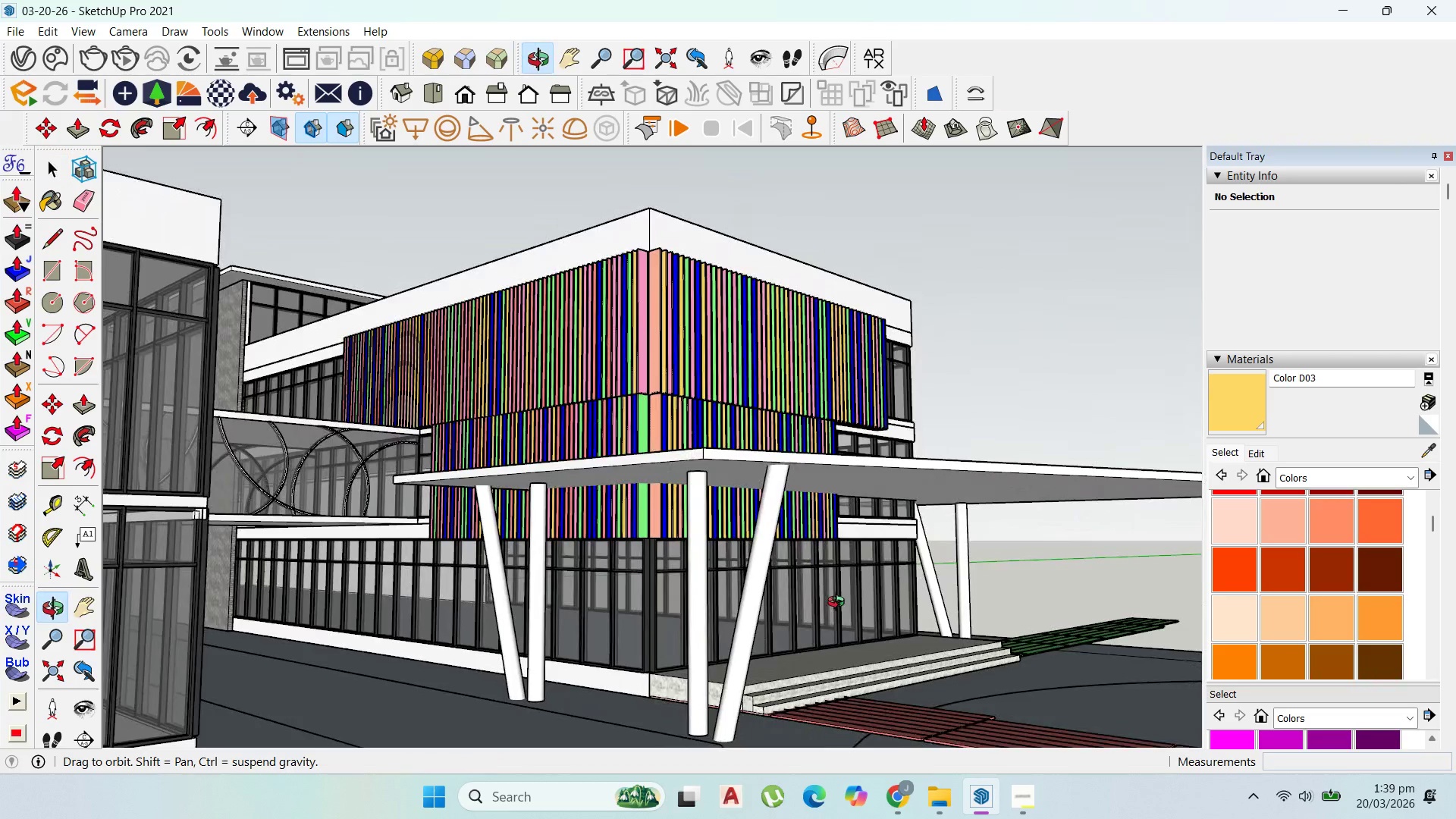 
scroll: coordinate [557, 663], scroll_direction: up, amount: 3.0
 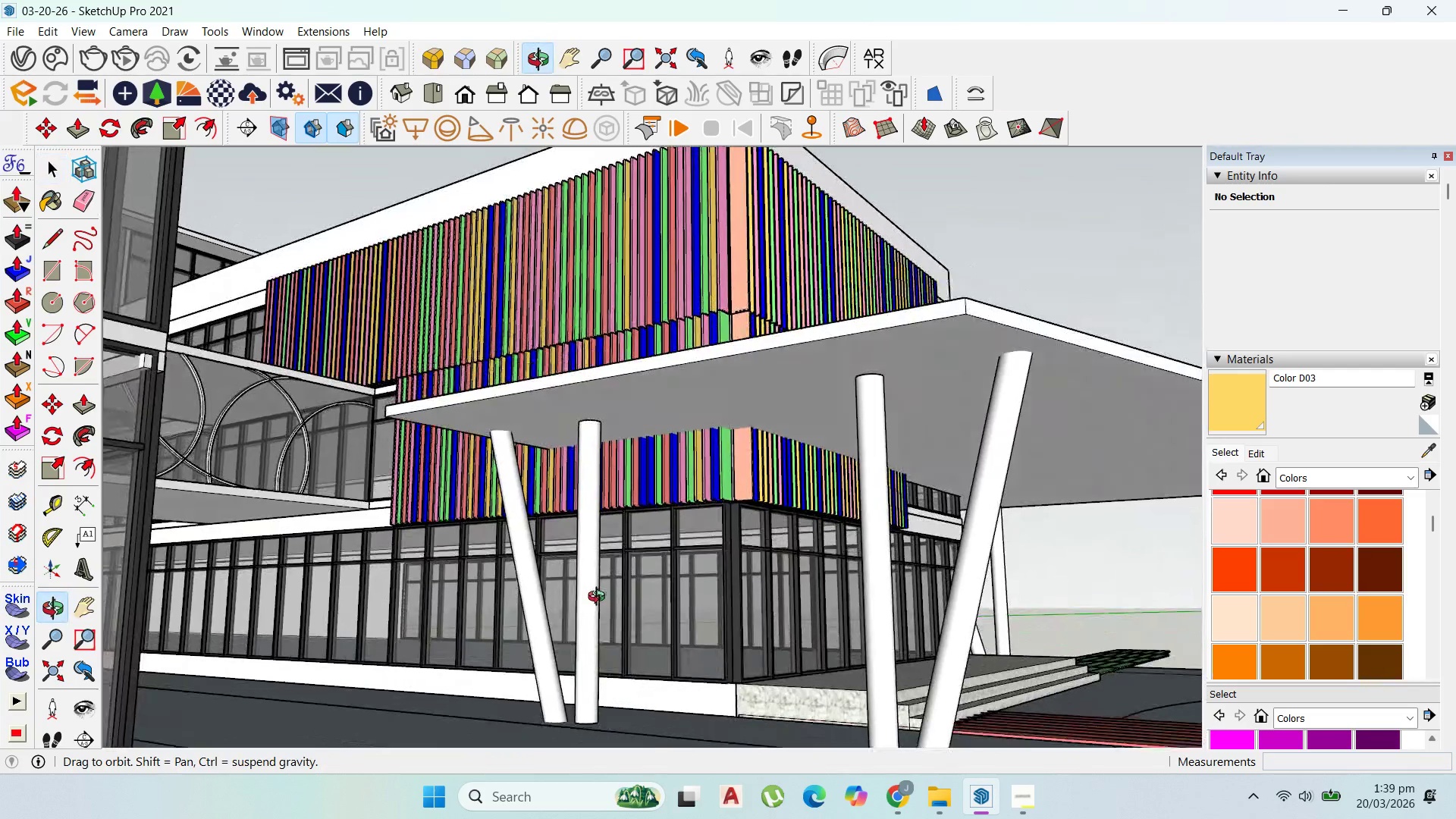 
scroll: coordinate [694, 639], scroll_direction: down, amount: 9.0